 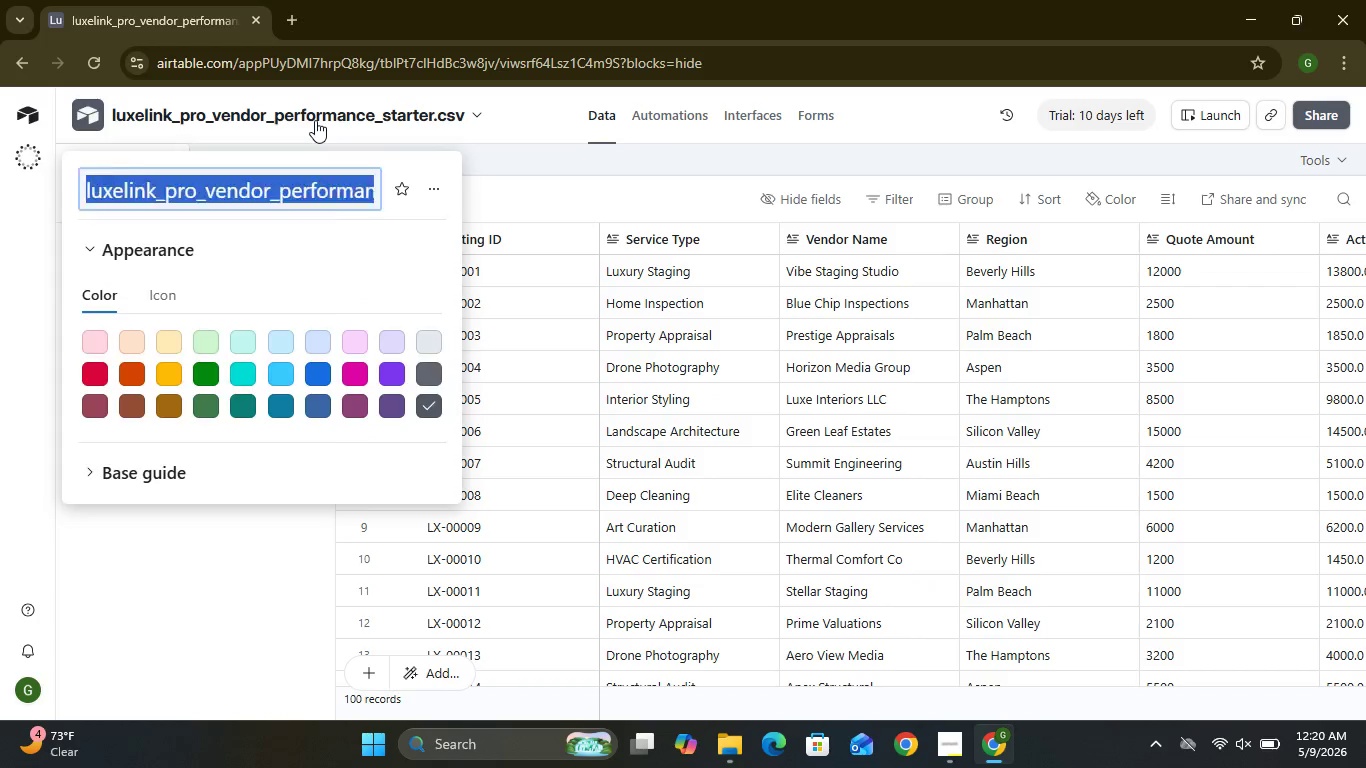 
triple_click([315, 120])
 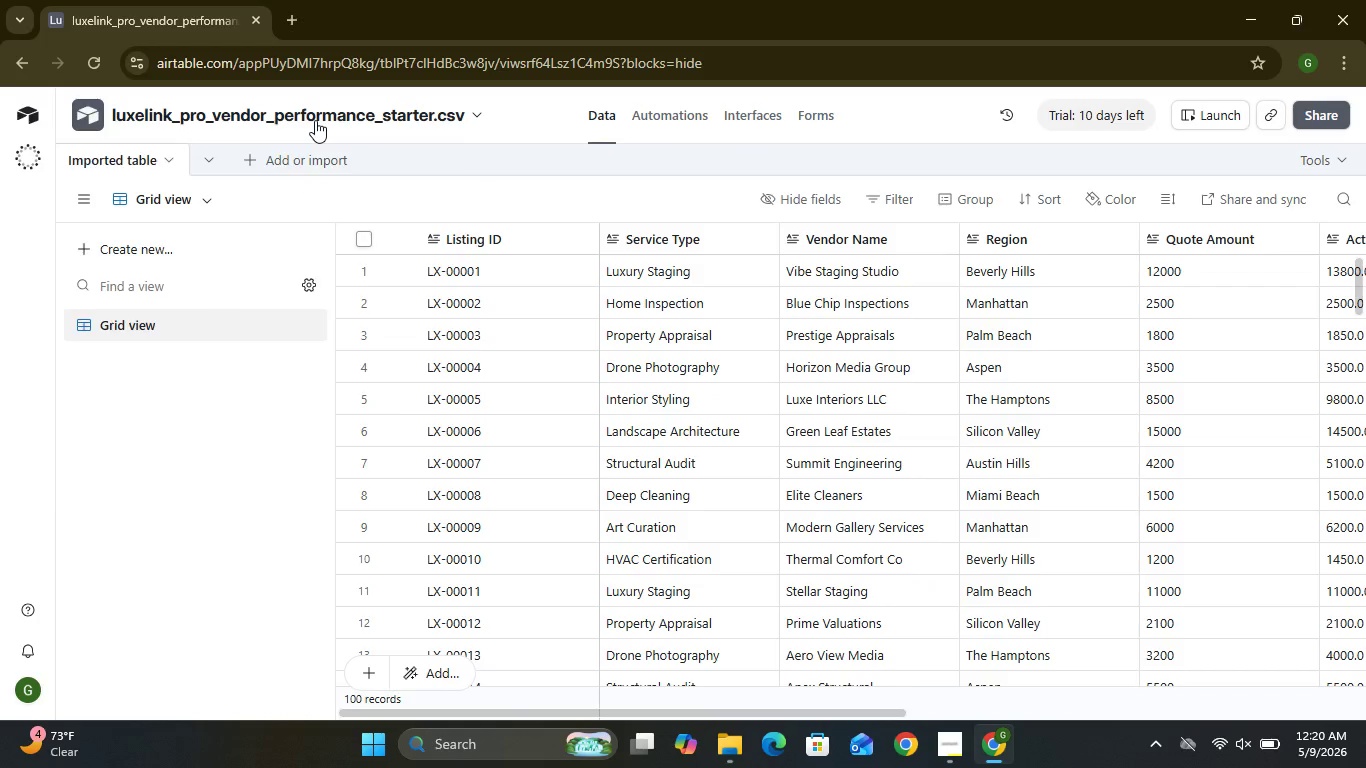 
double_click([315, 120])
 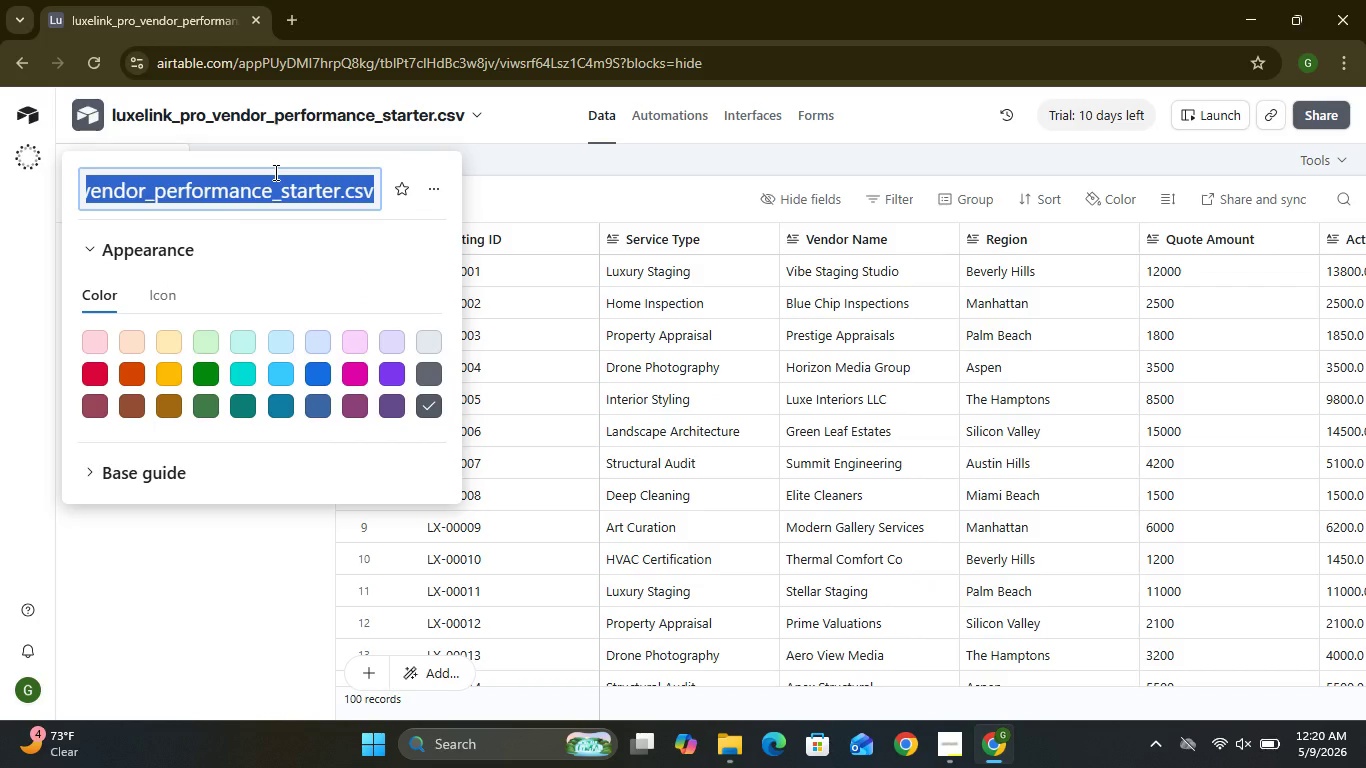 
left_click([276, 197])
 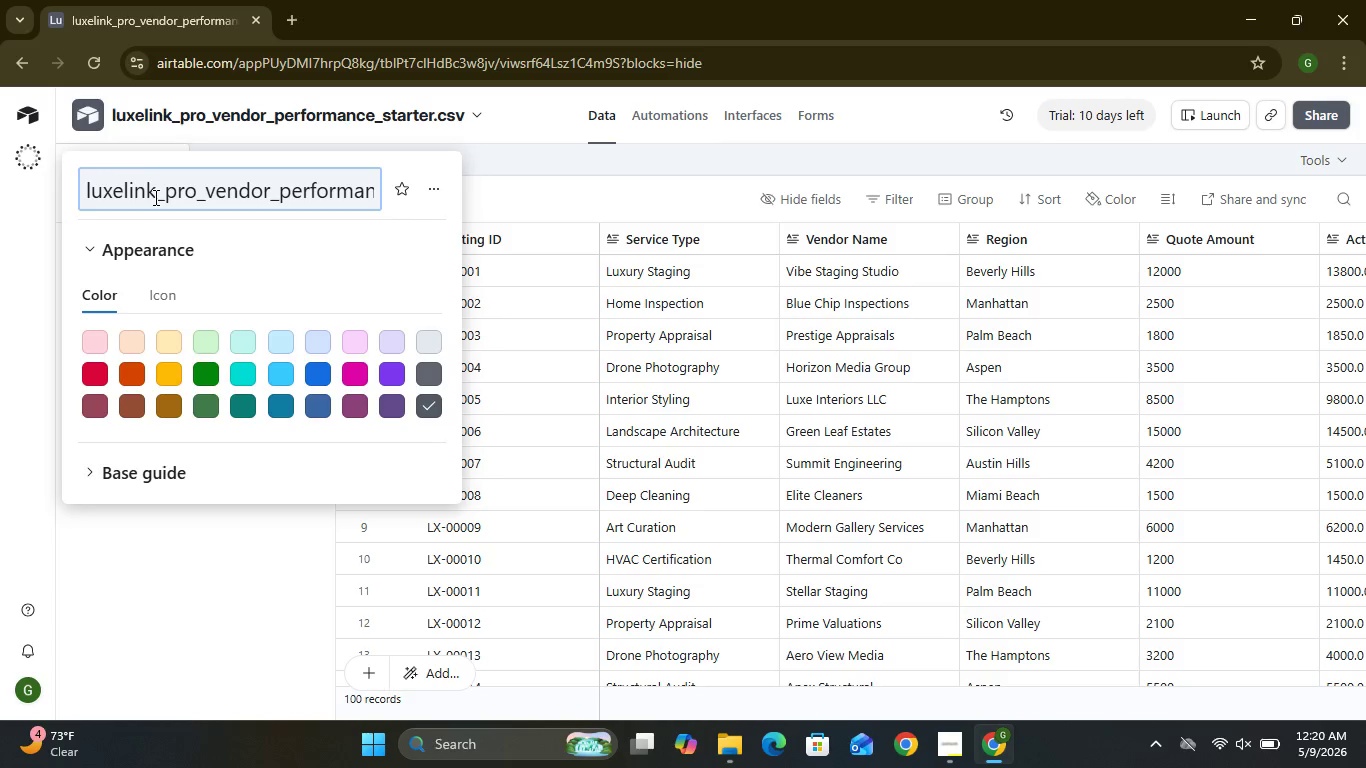 
wait(5.48)
 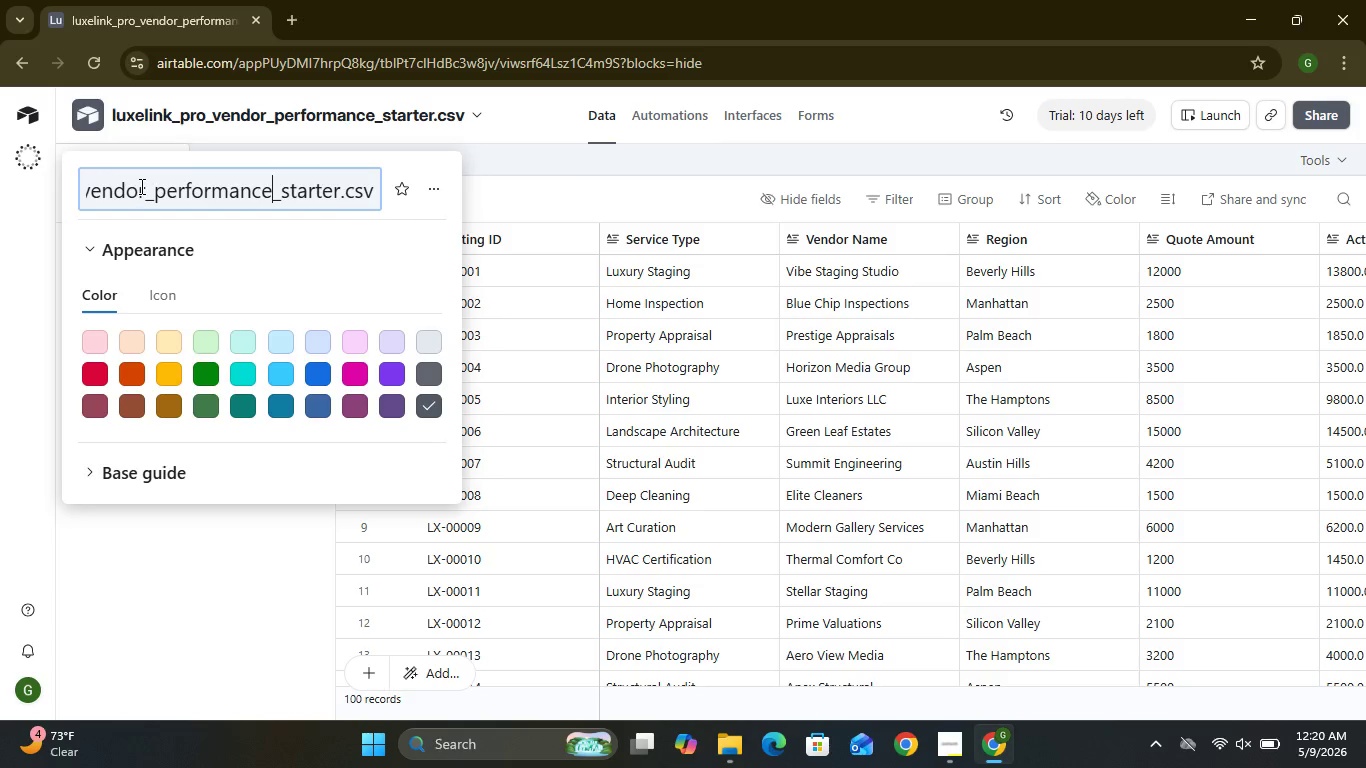 
left_click([166, 198])
 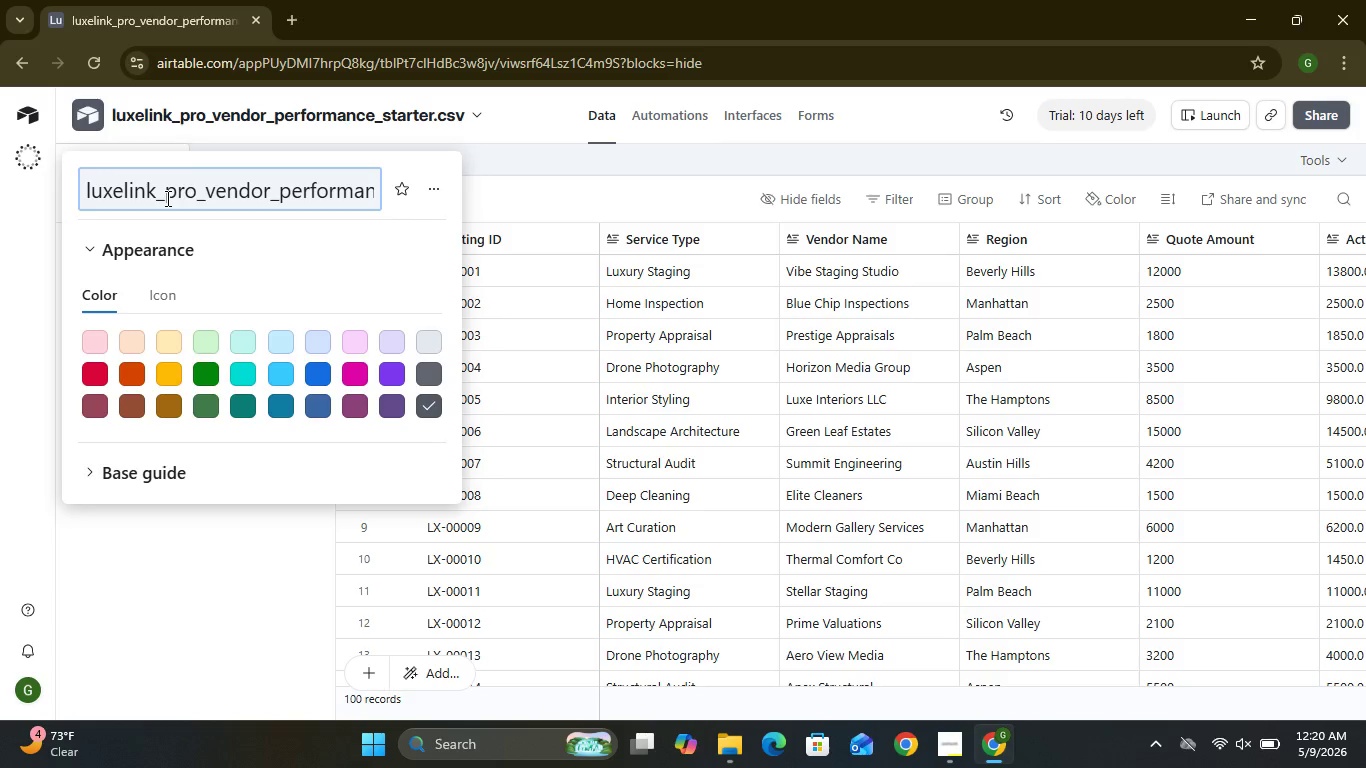 
key(Backspace)
 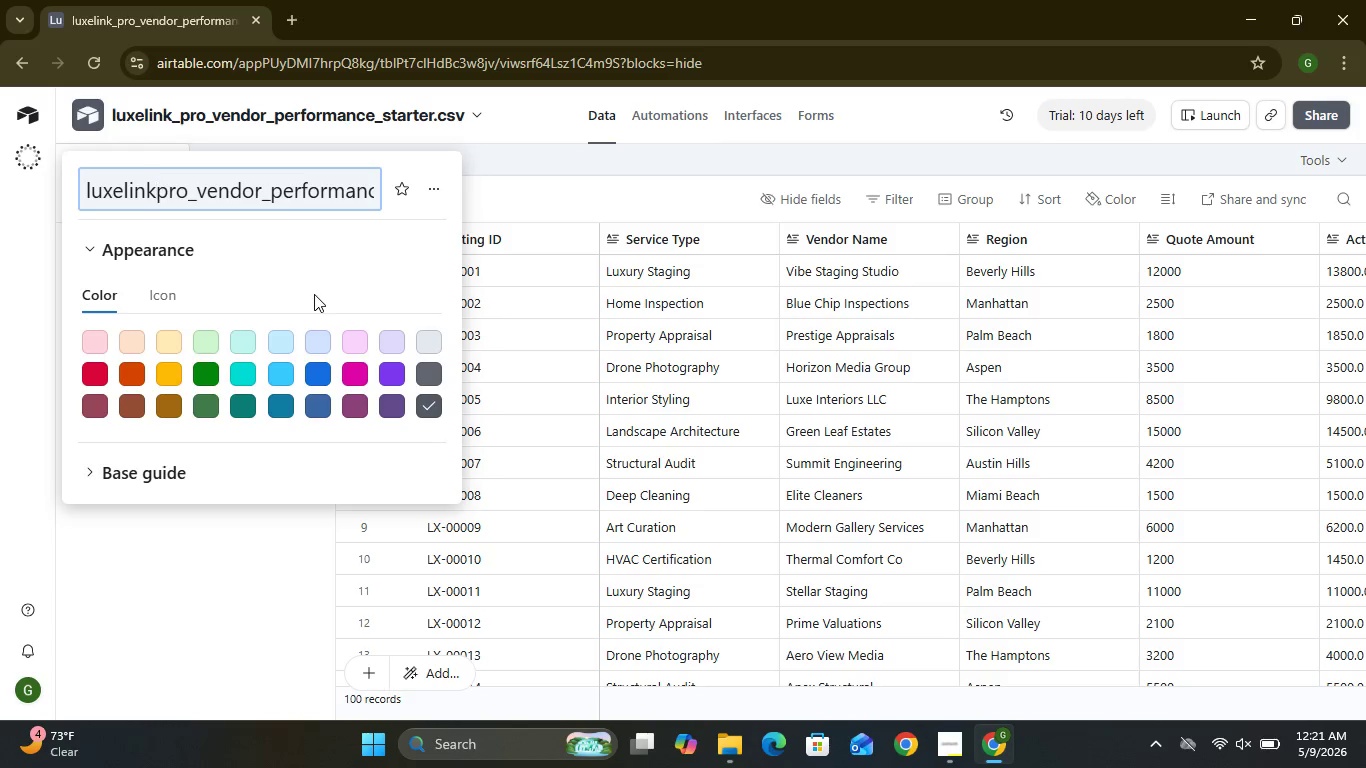 
wait(12.56)
 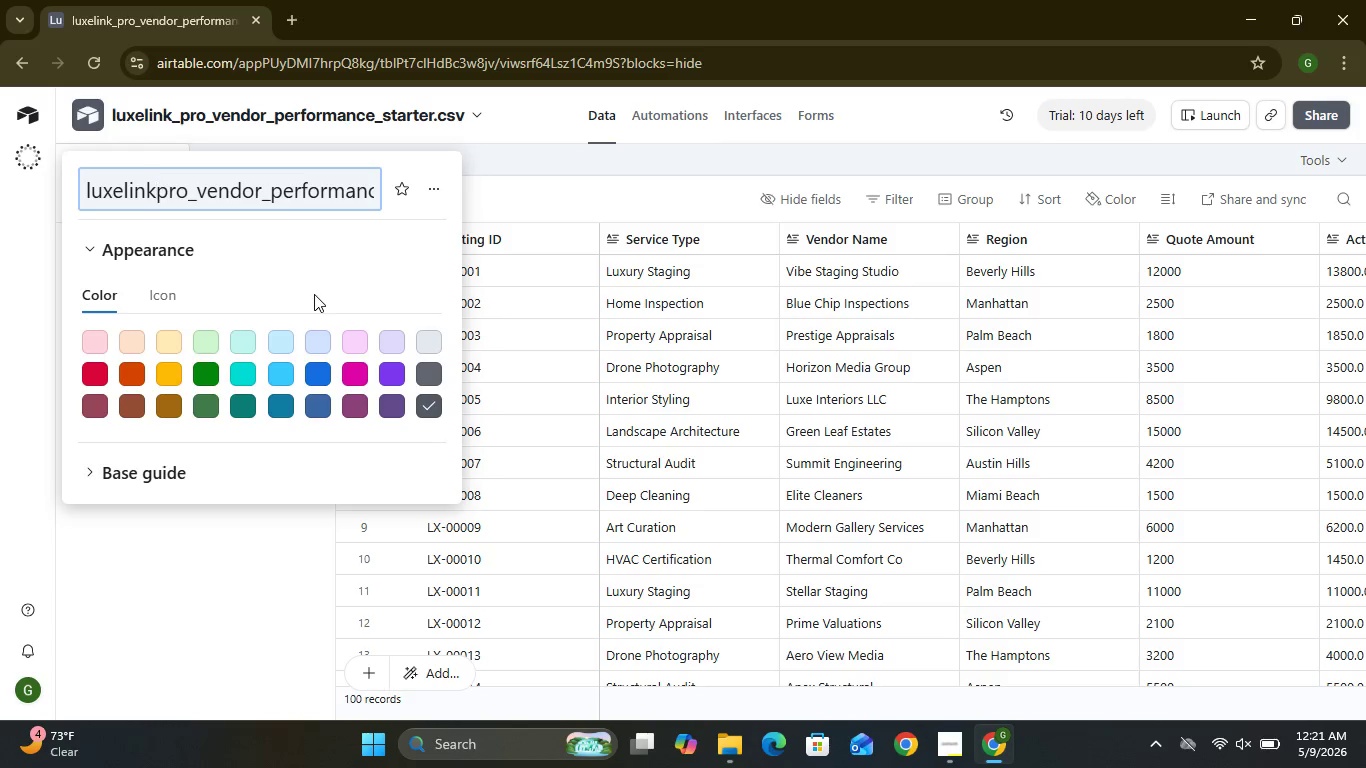 
key(Space)
 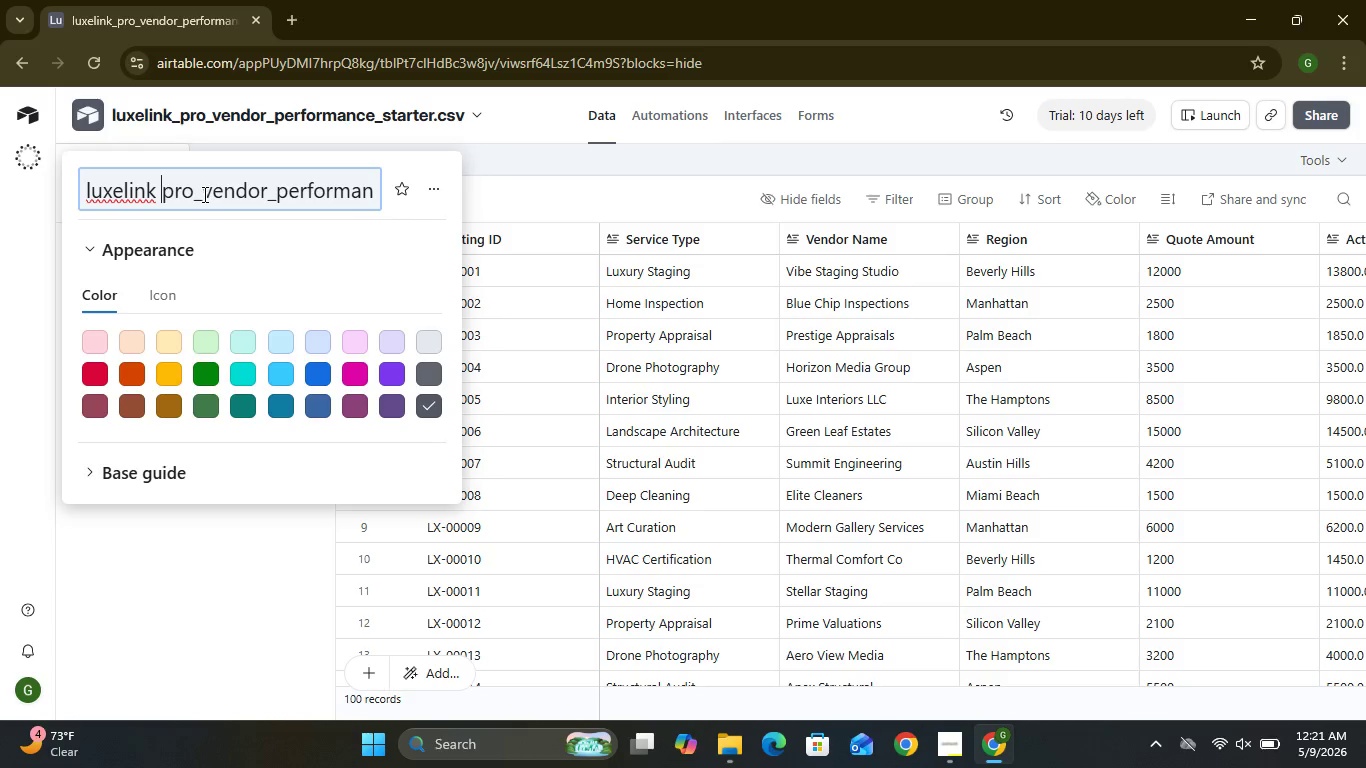 
left_click([203, 194])
 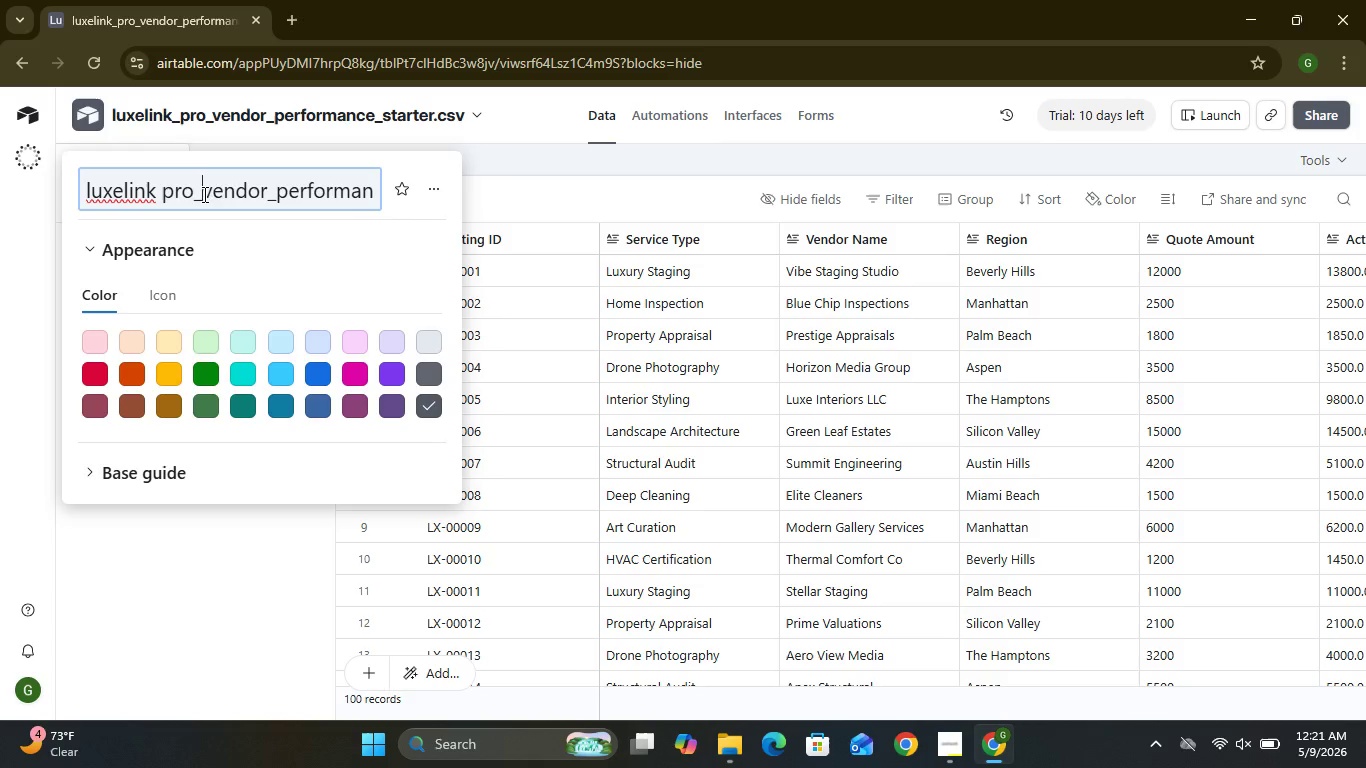 
key(Backspace)
 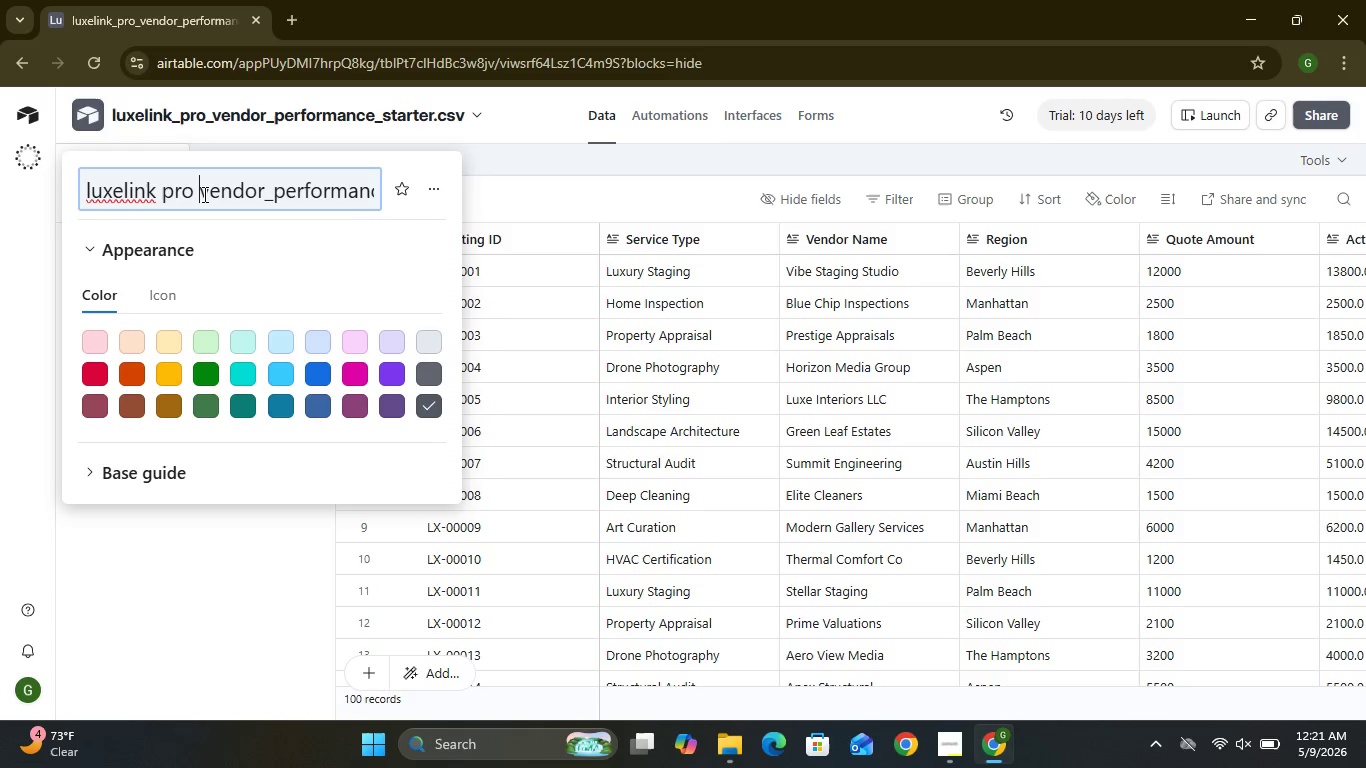 
key(Space)
 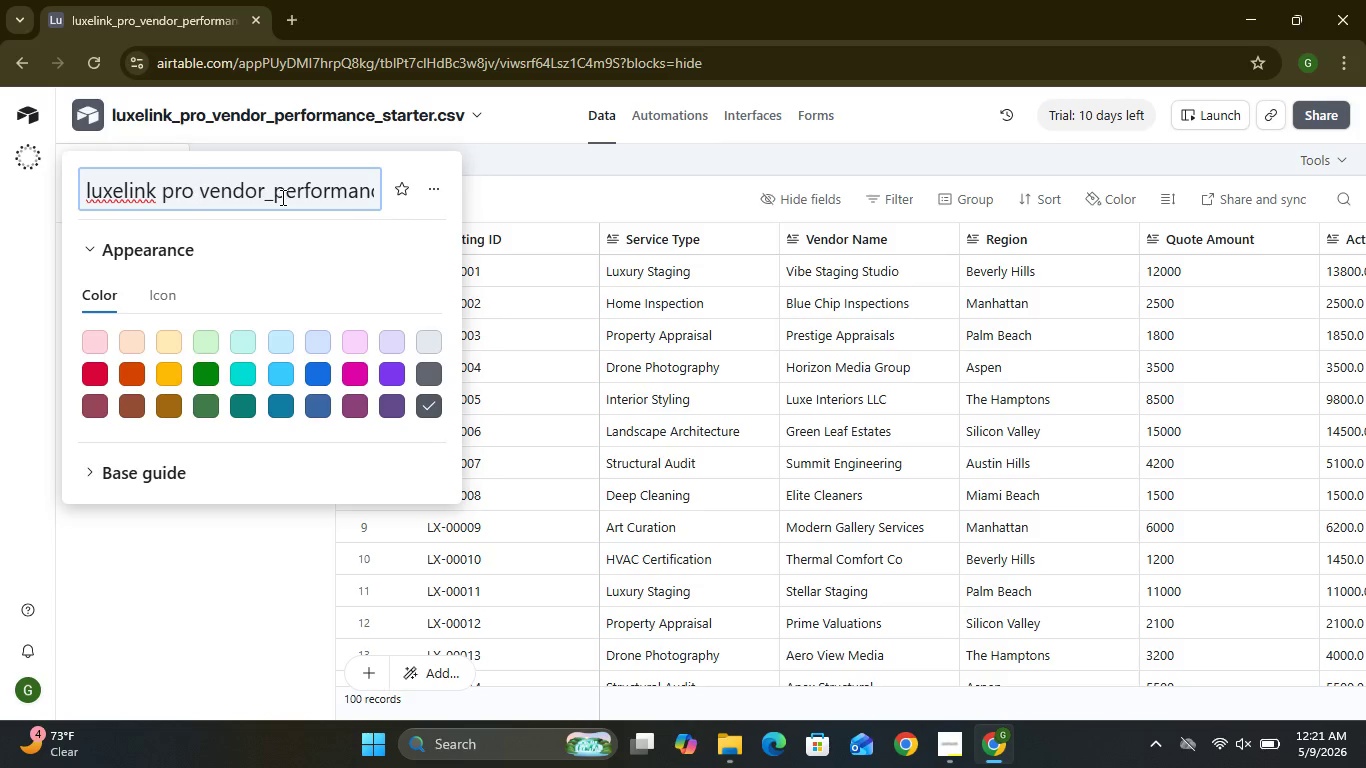 
left_click([281, 197])
 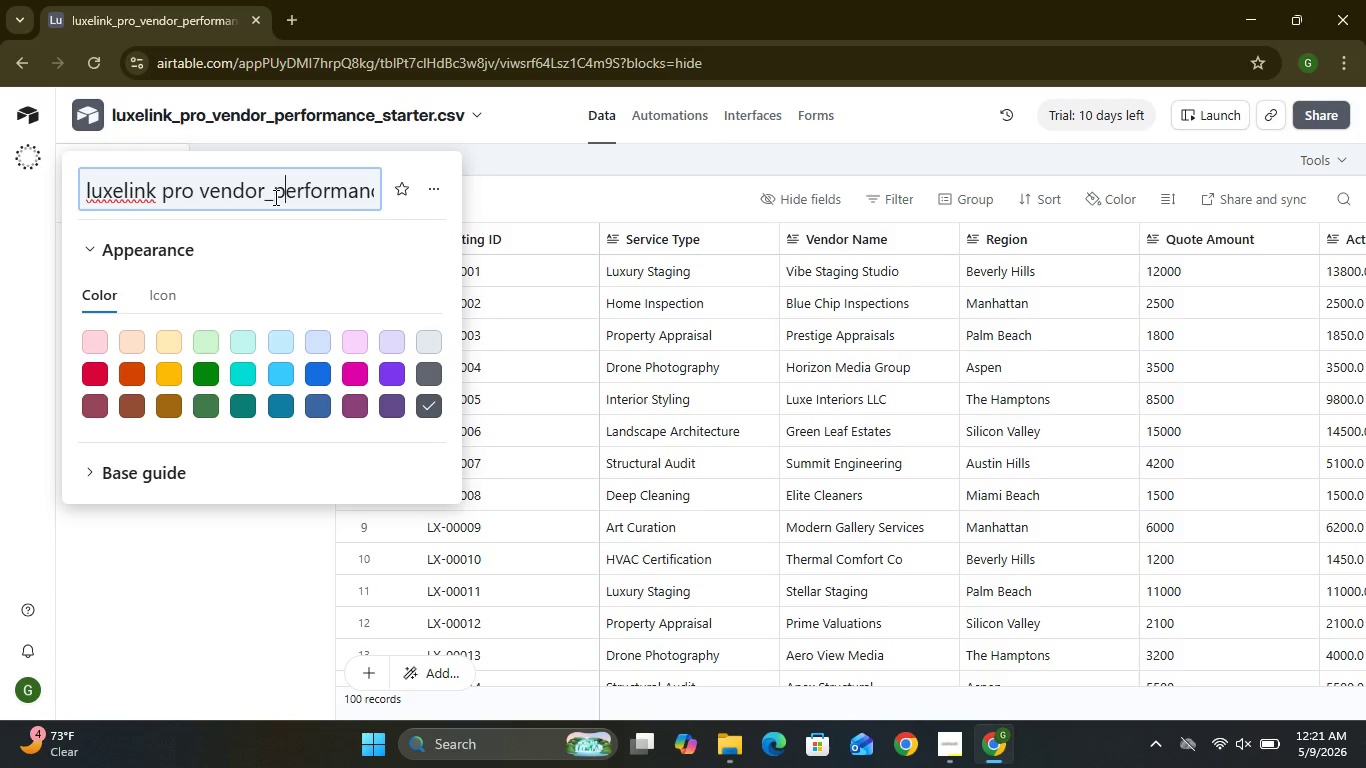 
left_click([274, 197])
 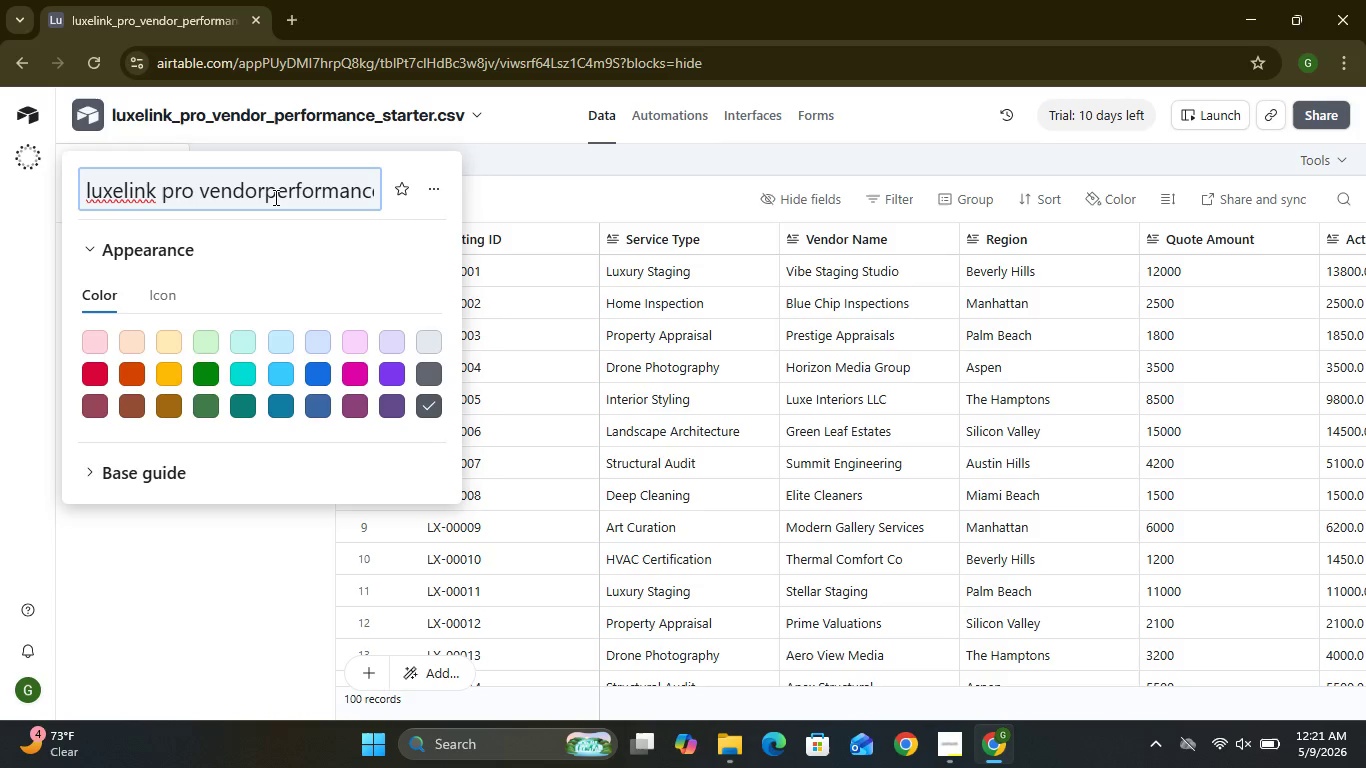 
key(Backspace)
 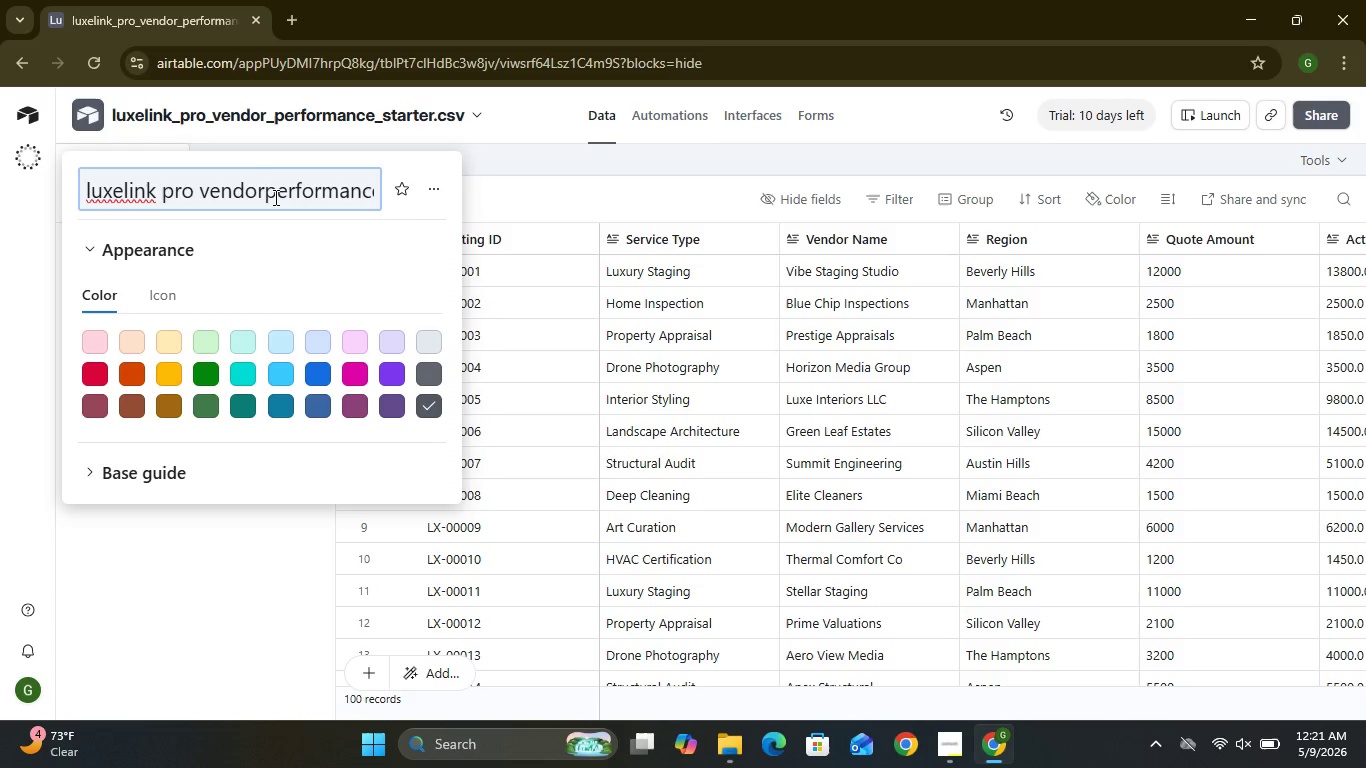 
key(Space)
 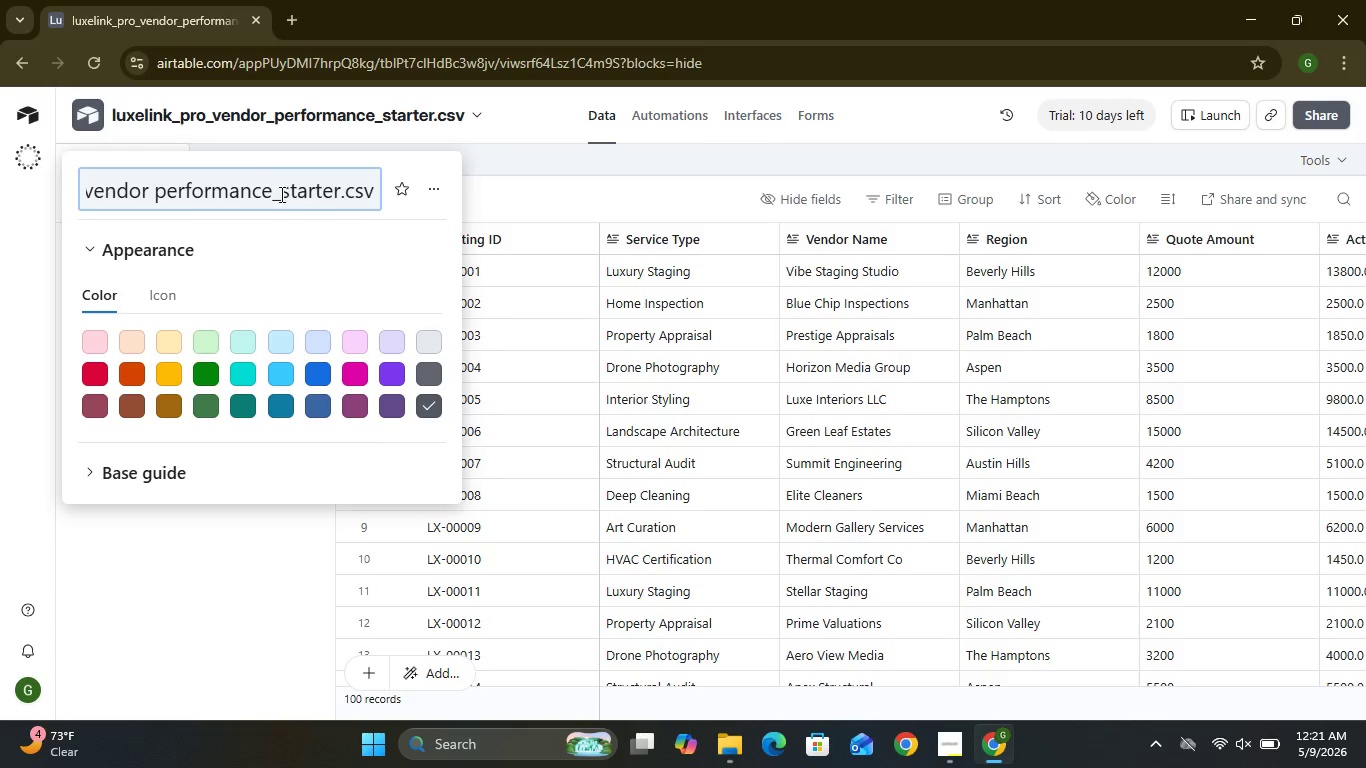 
left_click([278, 195])
 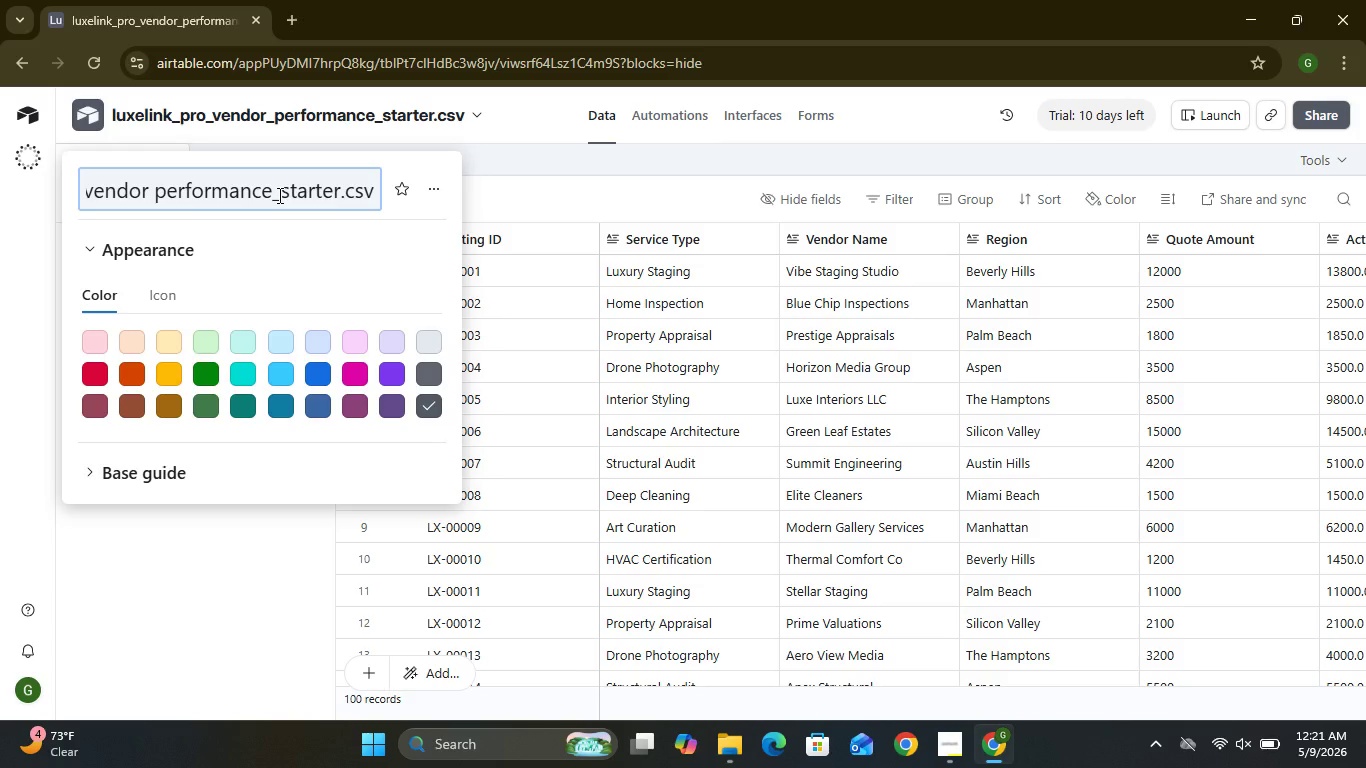 
key(Backspace)
 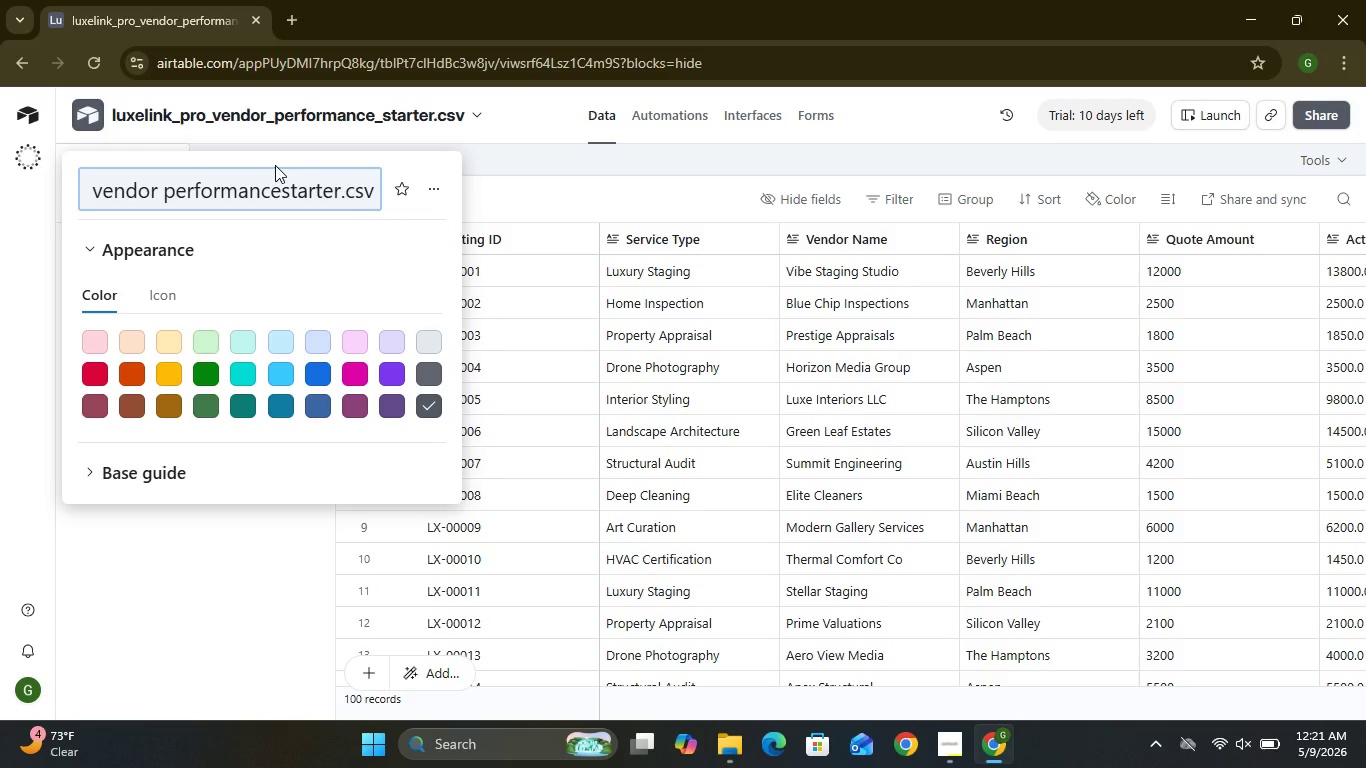 
key(Space)
 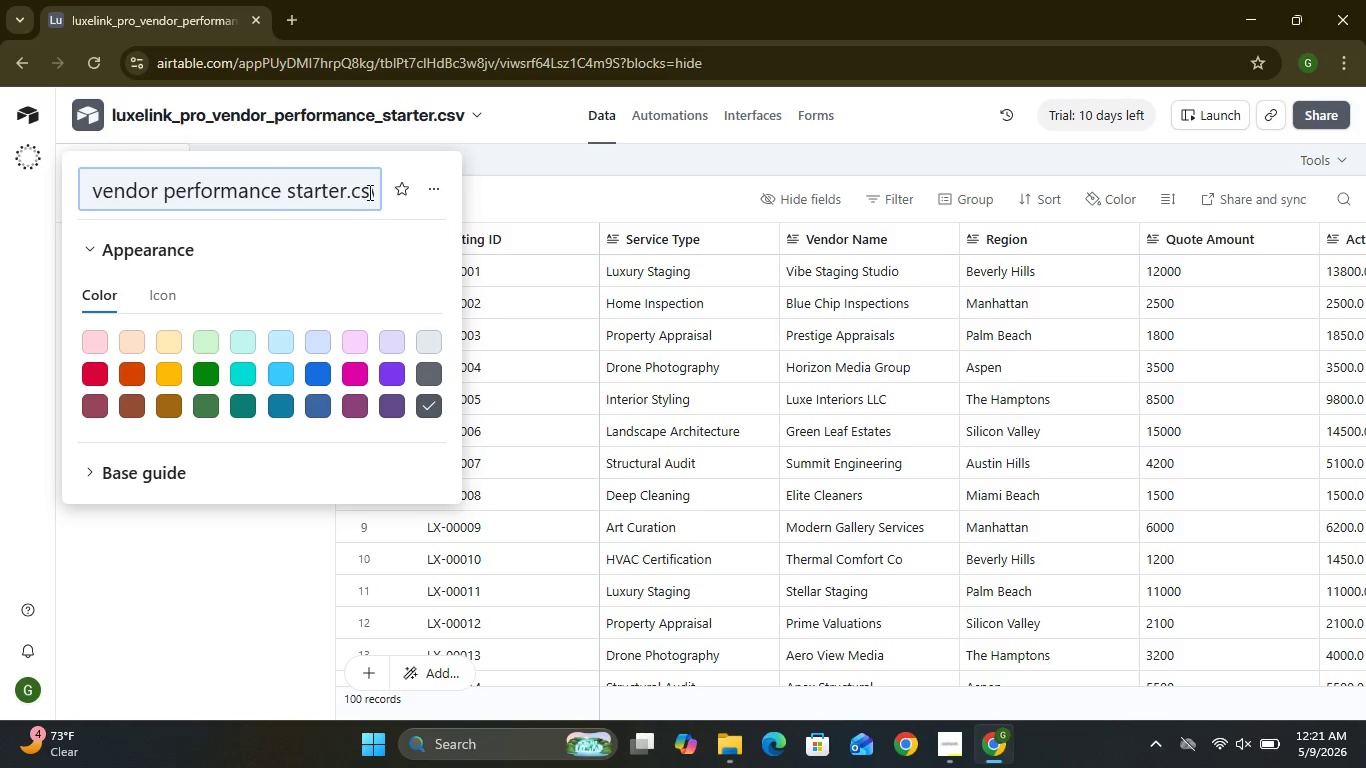 
left_click([368, 192])
 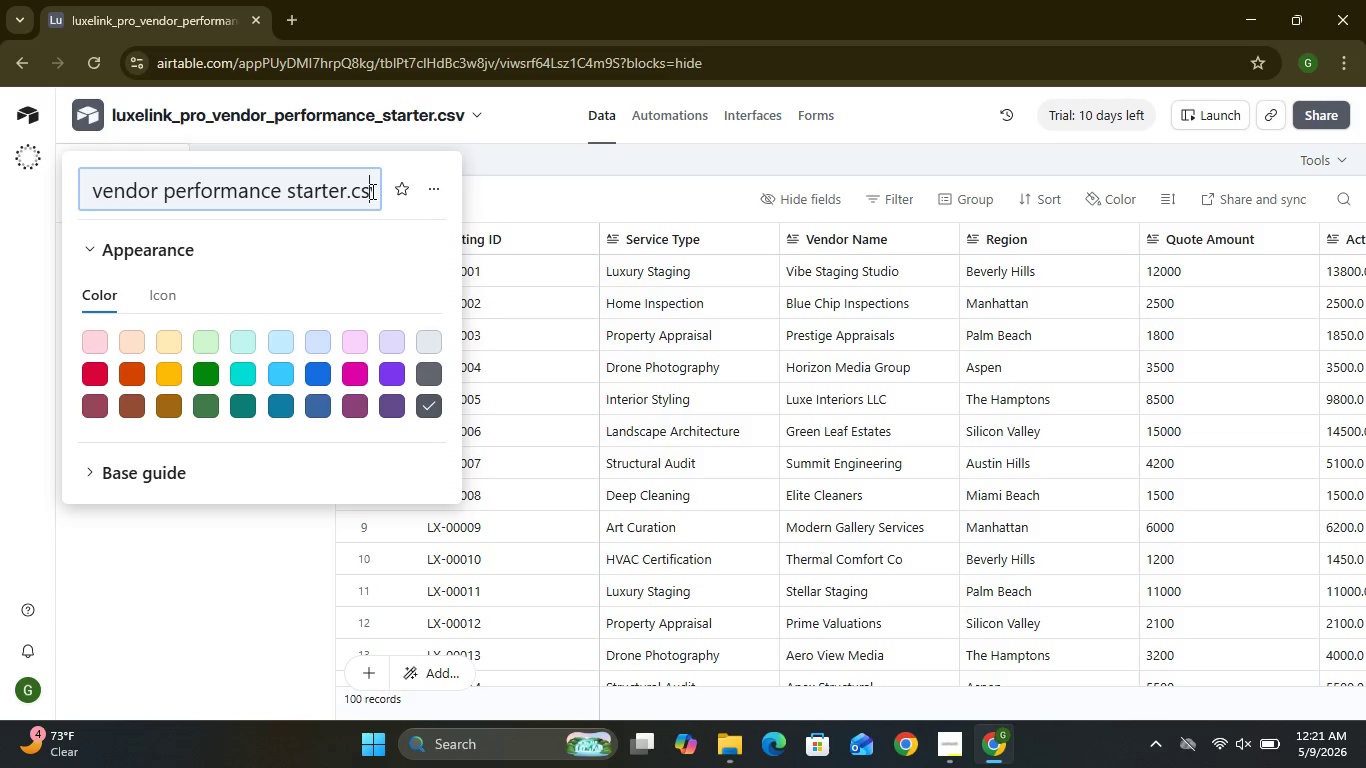 
left_click([371, 191])
 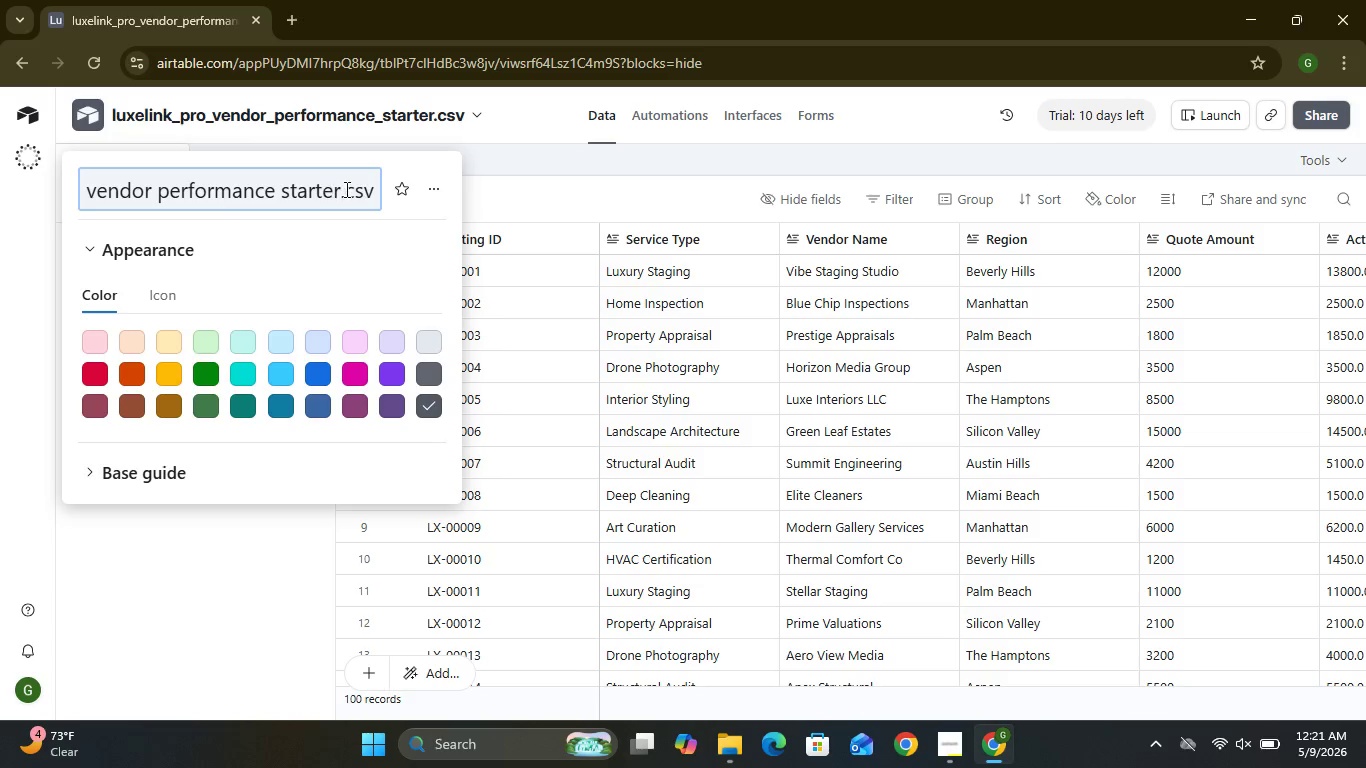 
left_click([372, 196])
 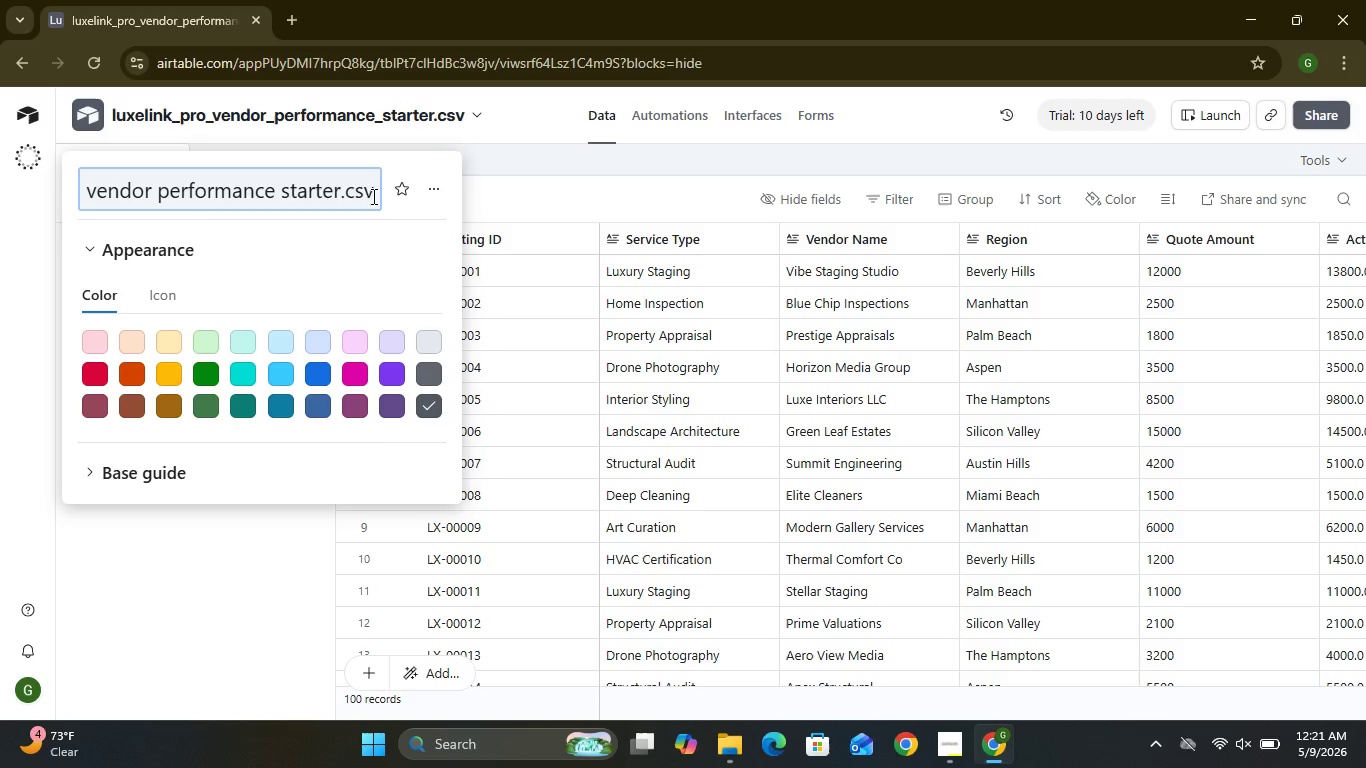 
key(Backspace)
 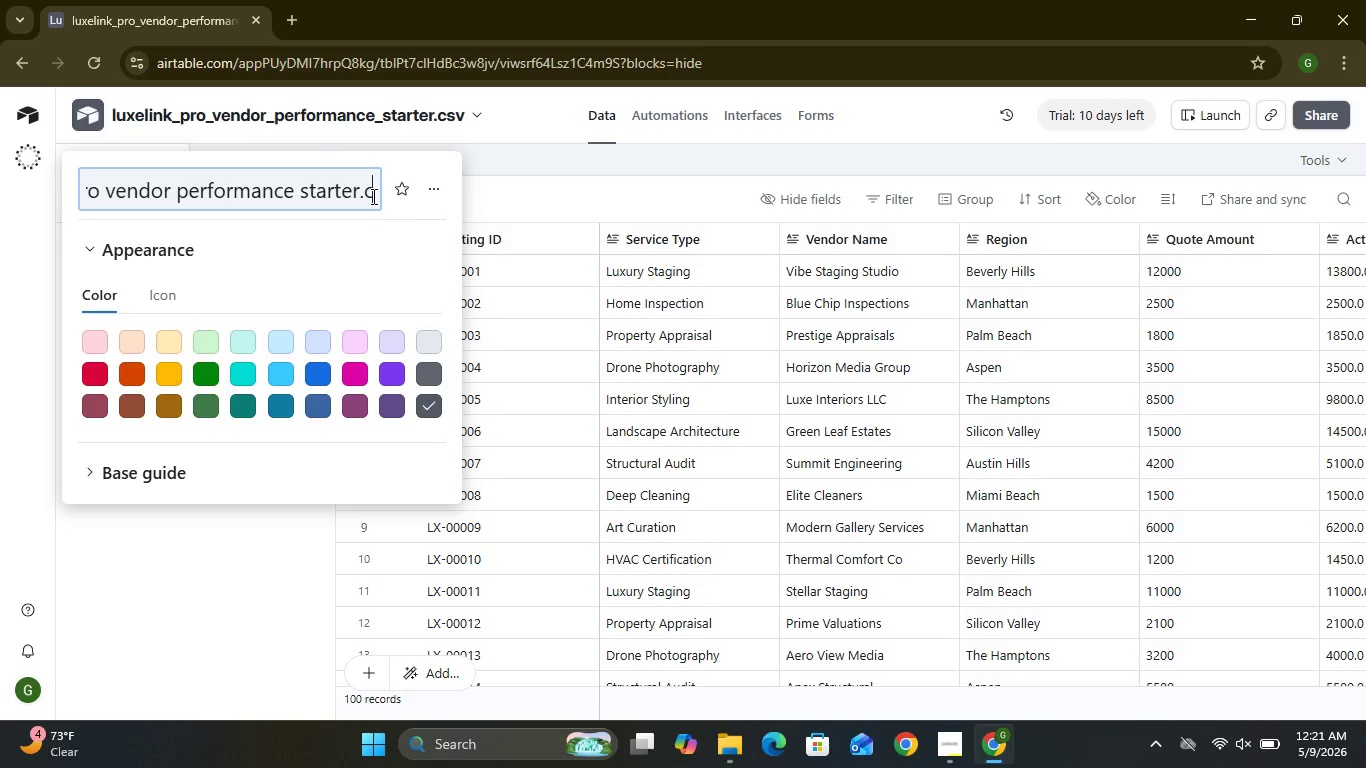 
key(Backspace)
 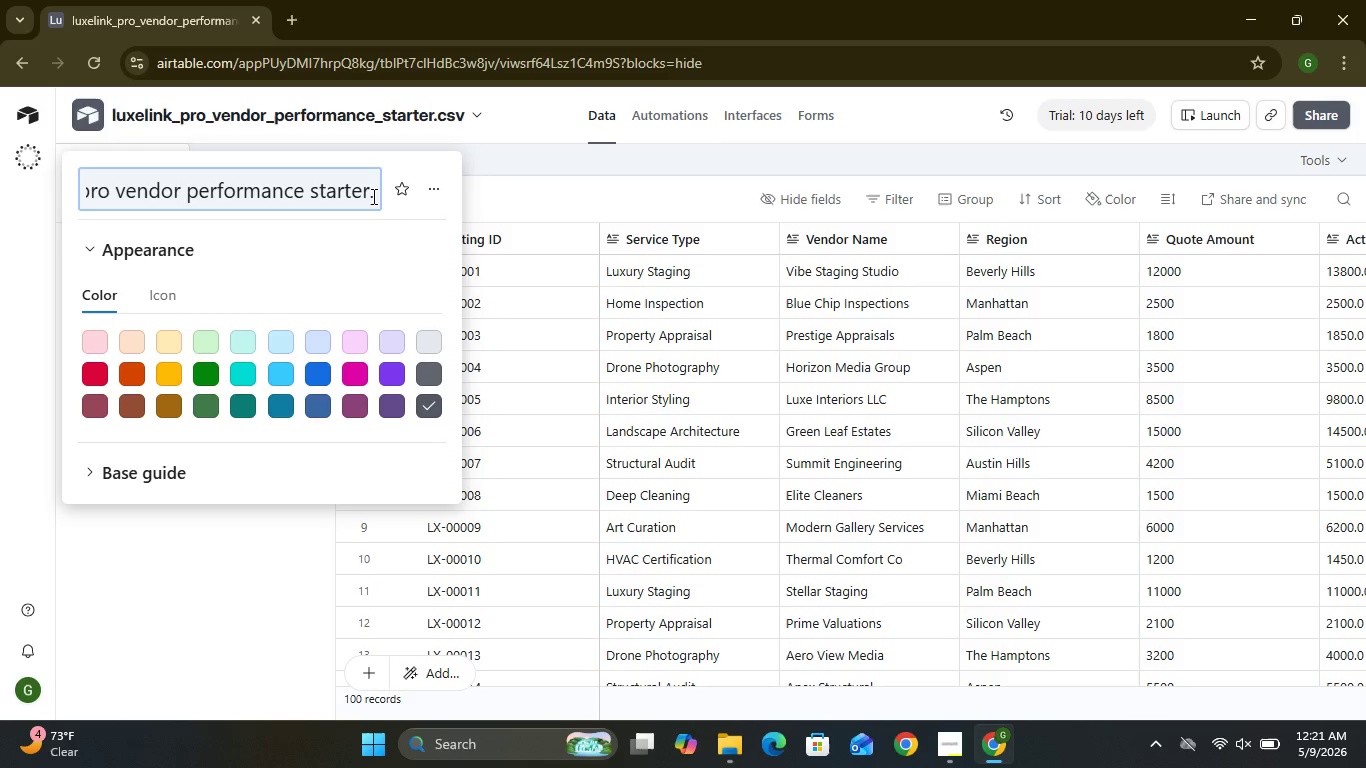 
key(Backspace)
 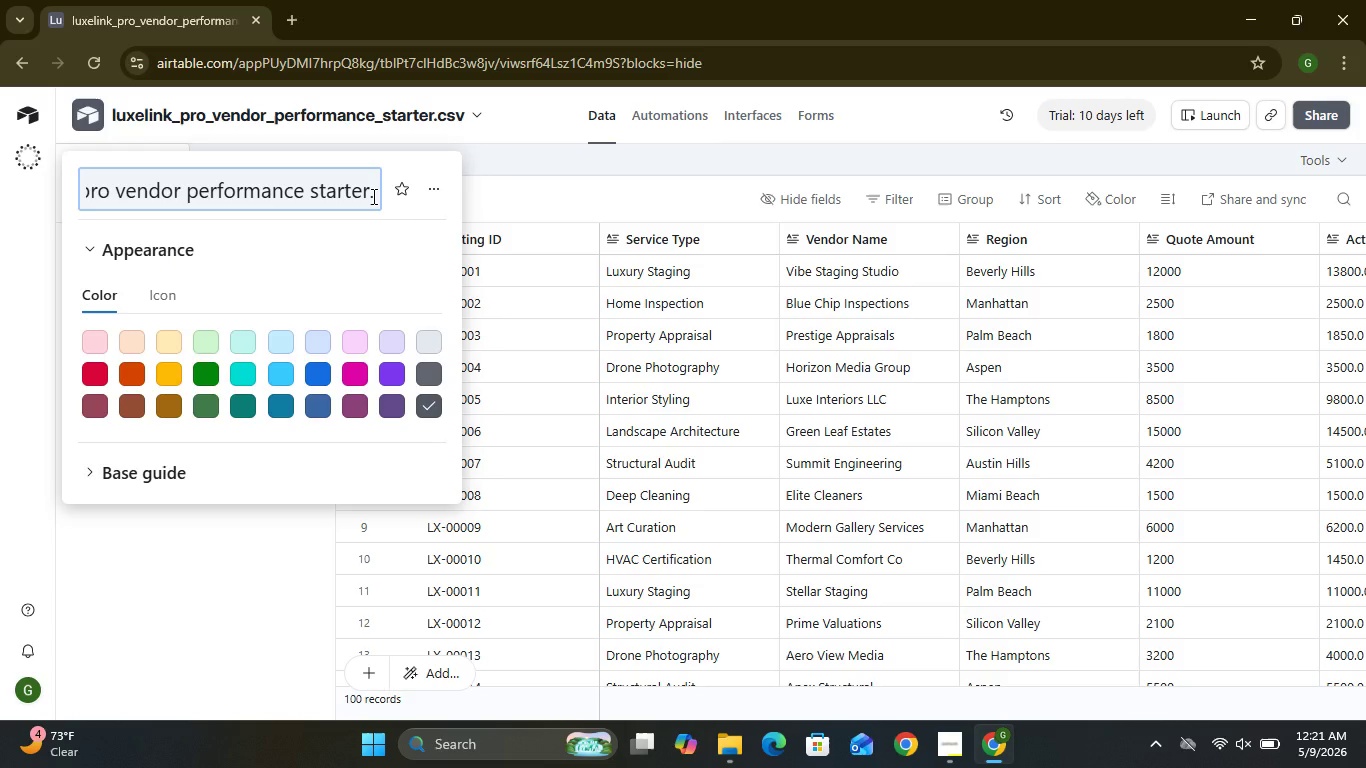 
wait(9.09)
 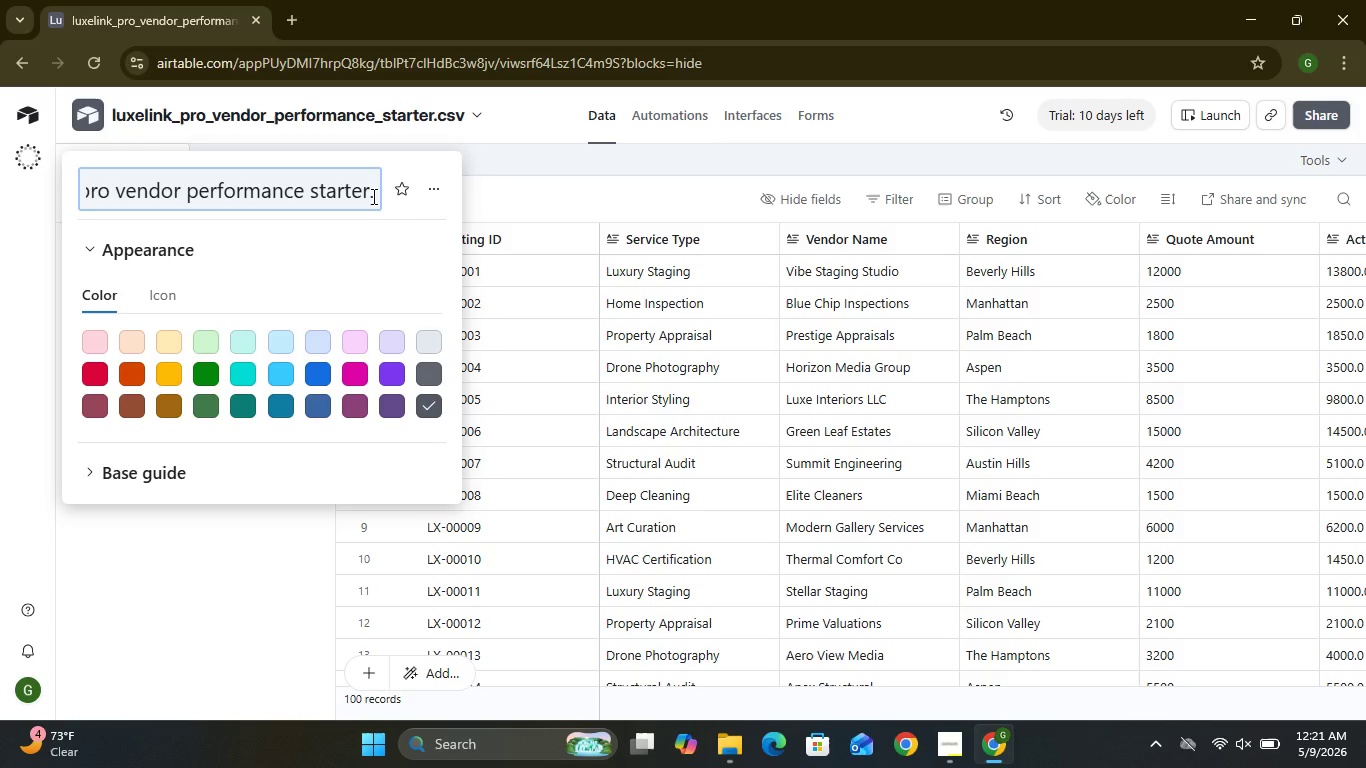 
key(Backspace)
 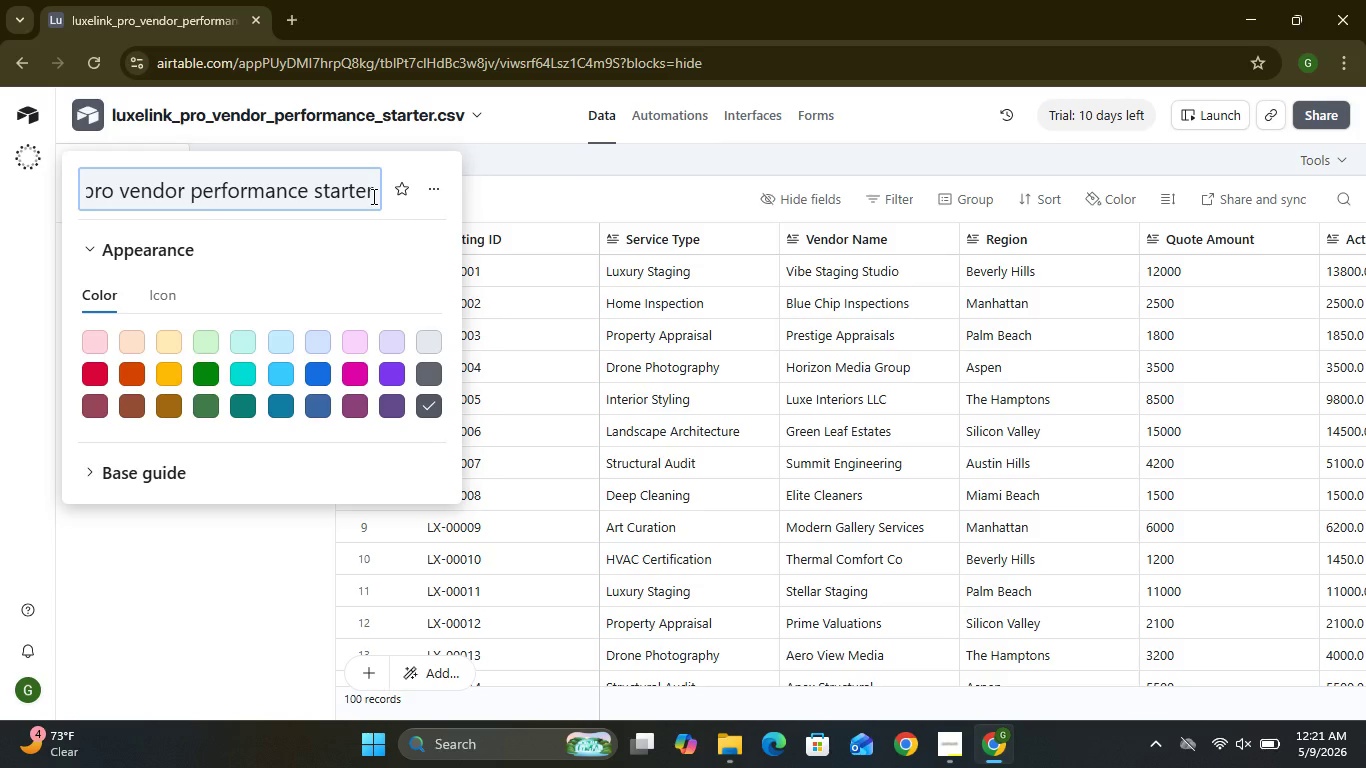 
key(Backspace)
 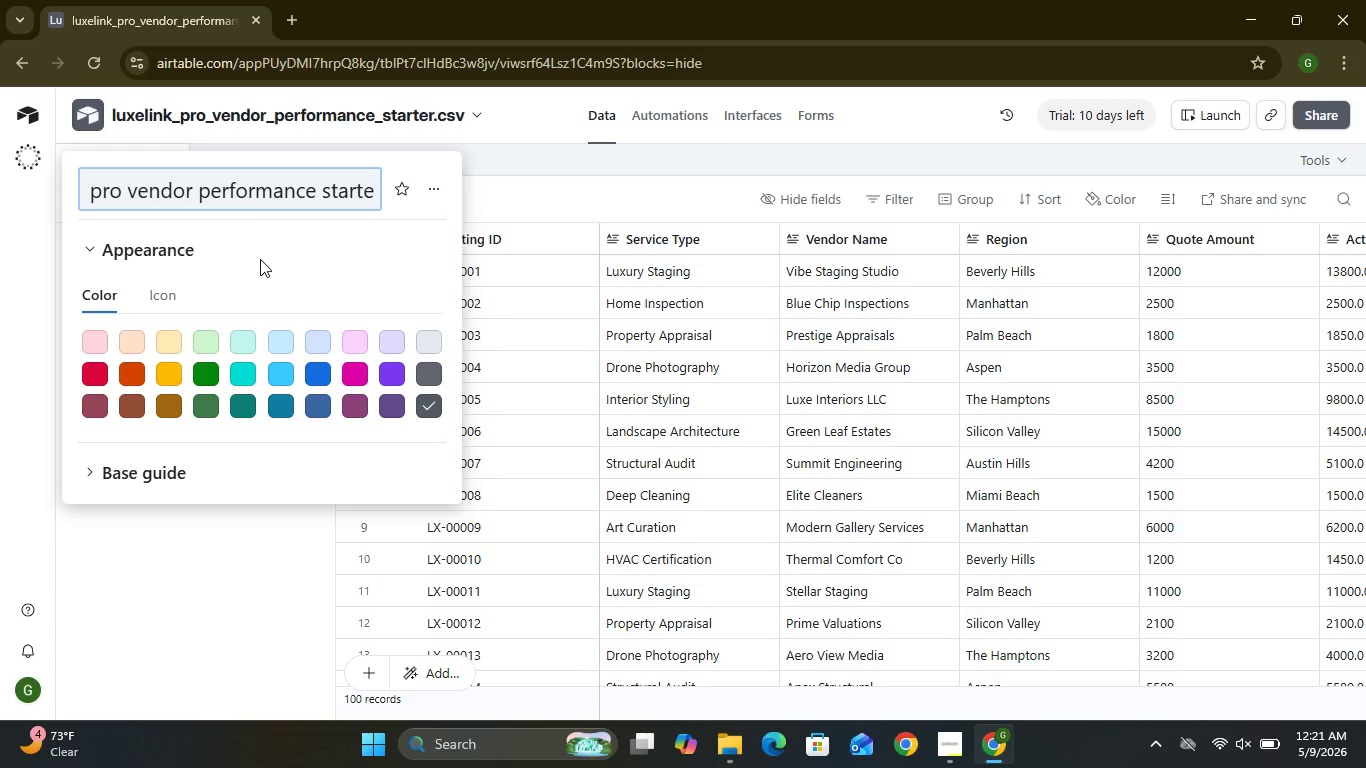 
wait(6.41)
 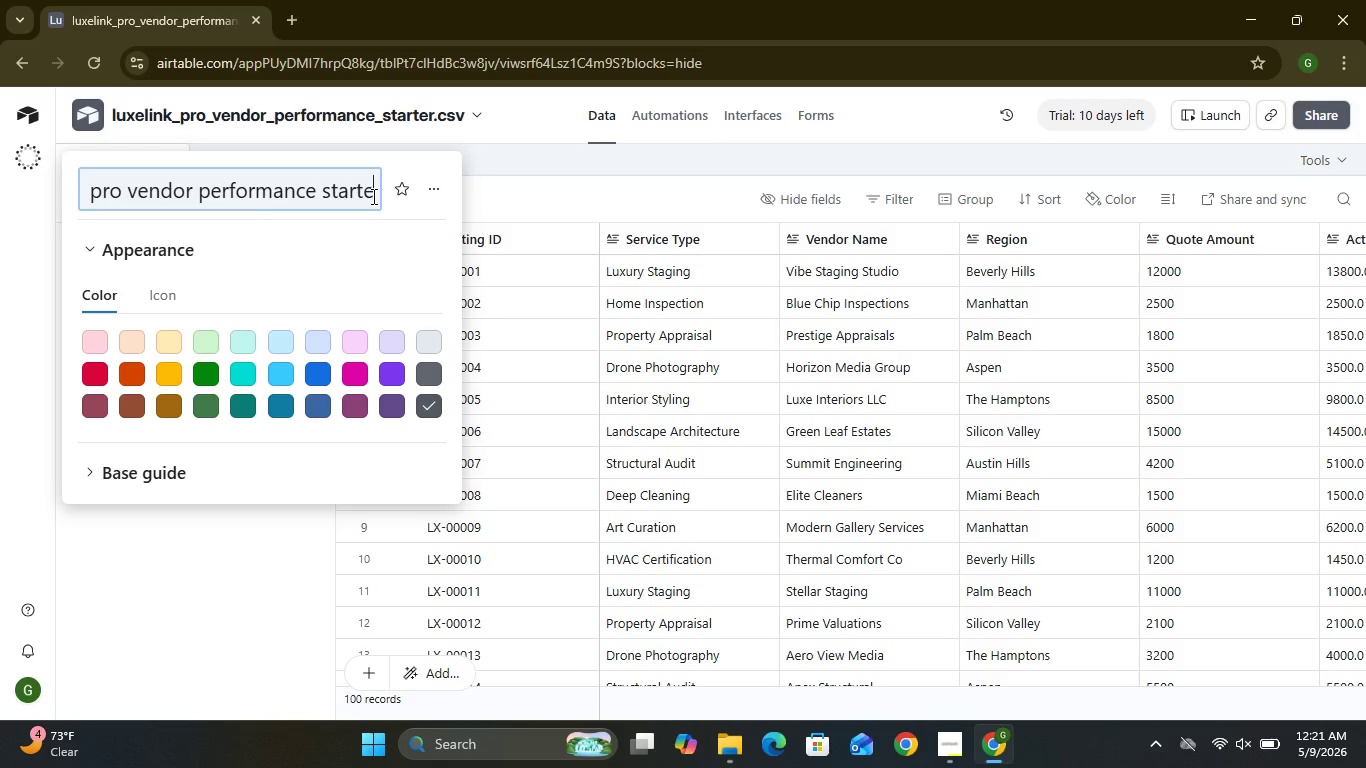 
key(Backspace)
key(Backspace)
key(Backspace)
key(Backspace)
key(Backspace)
key(Backspace)
type(Engine)
 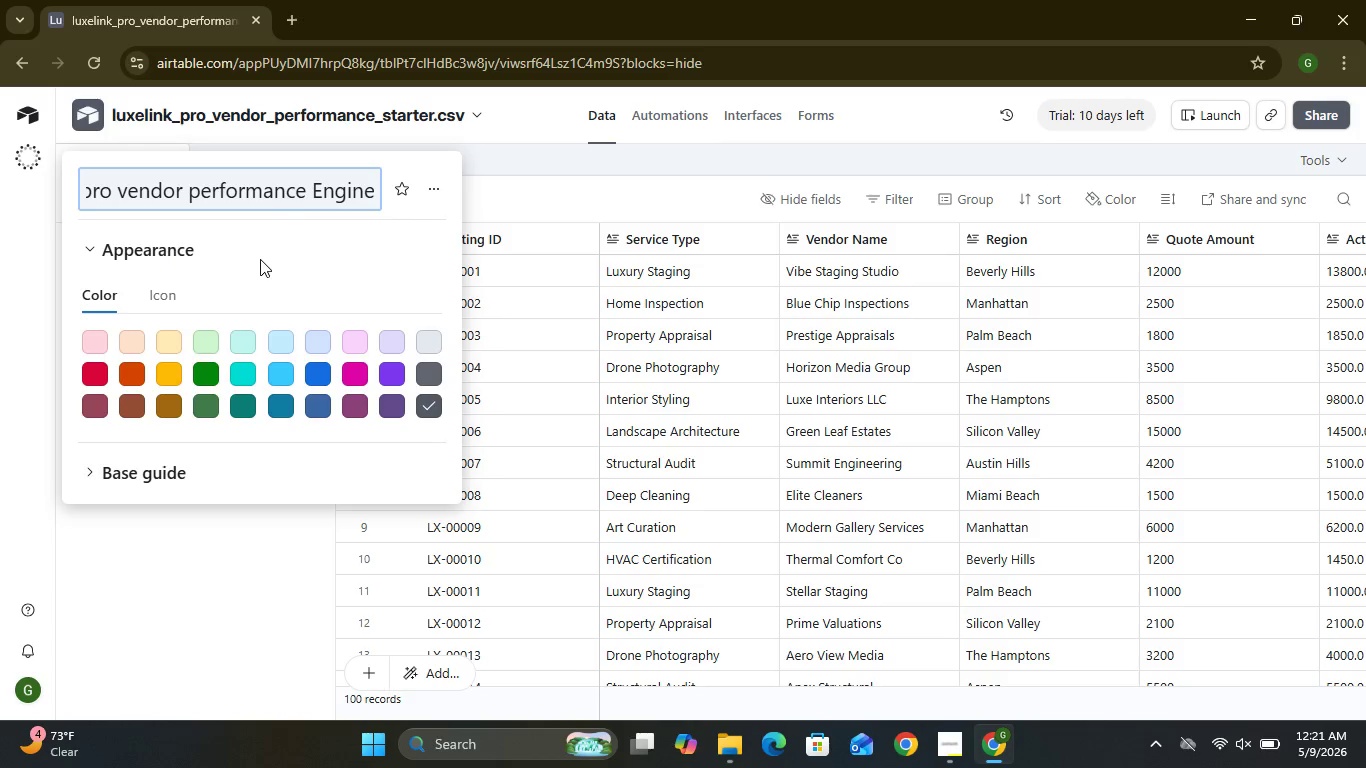 
wait(7.17)
 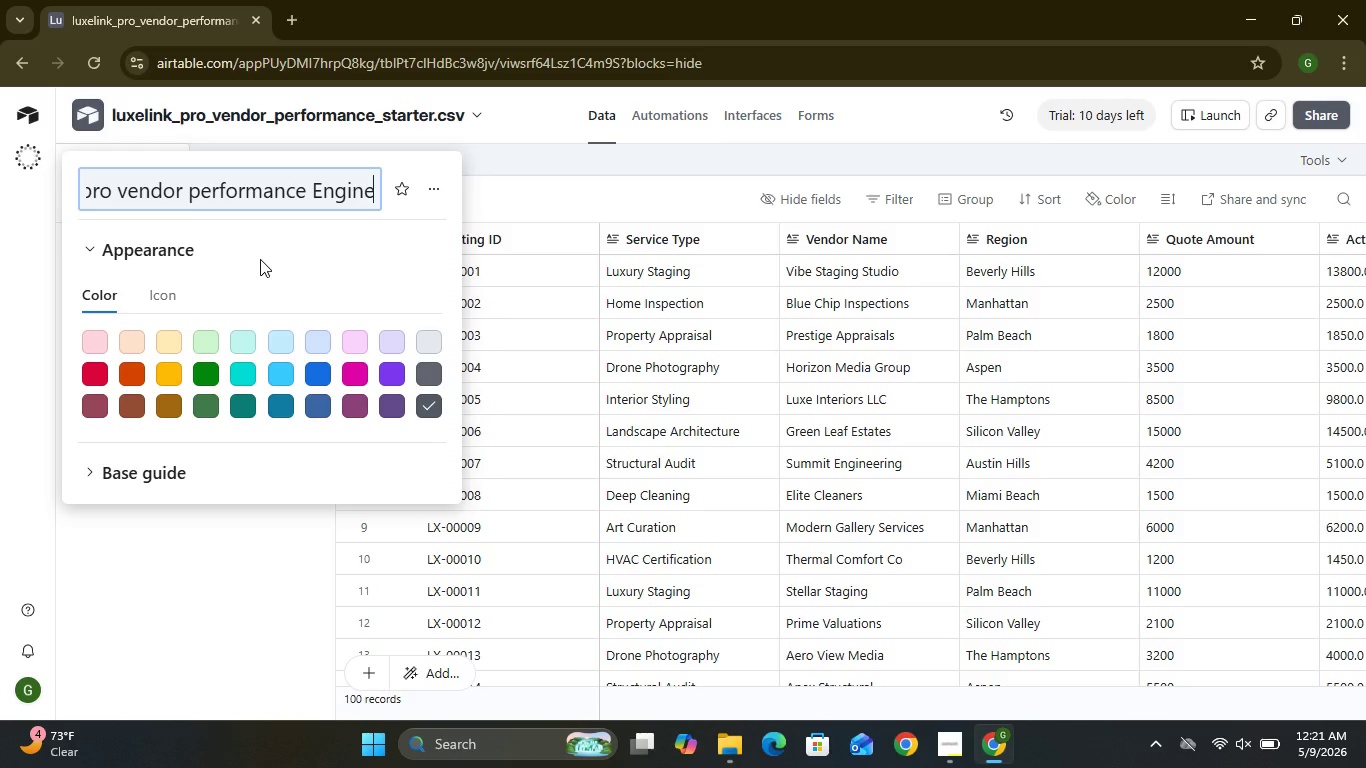 
left_click([90, 187])
 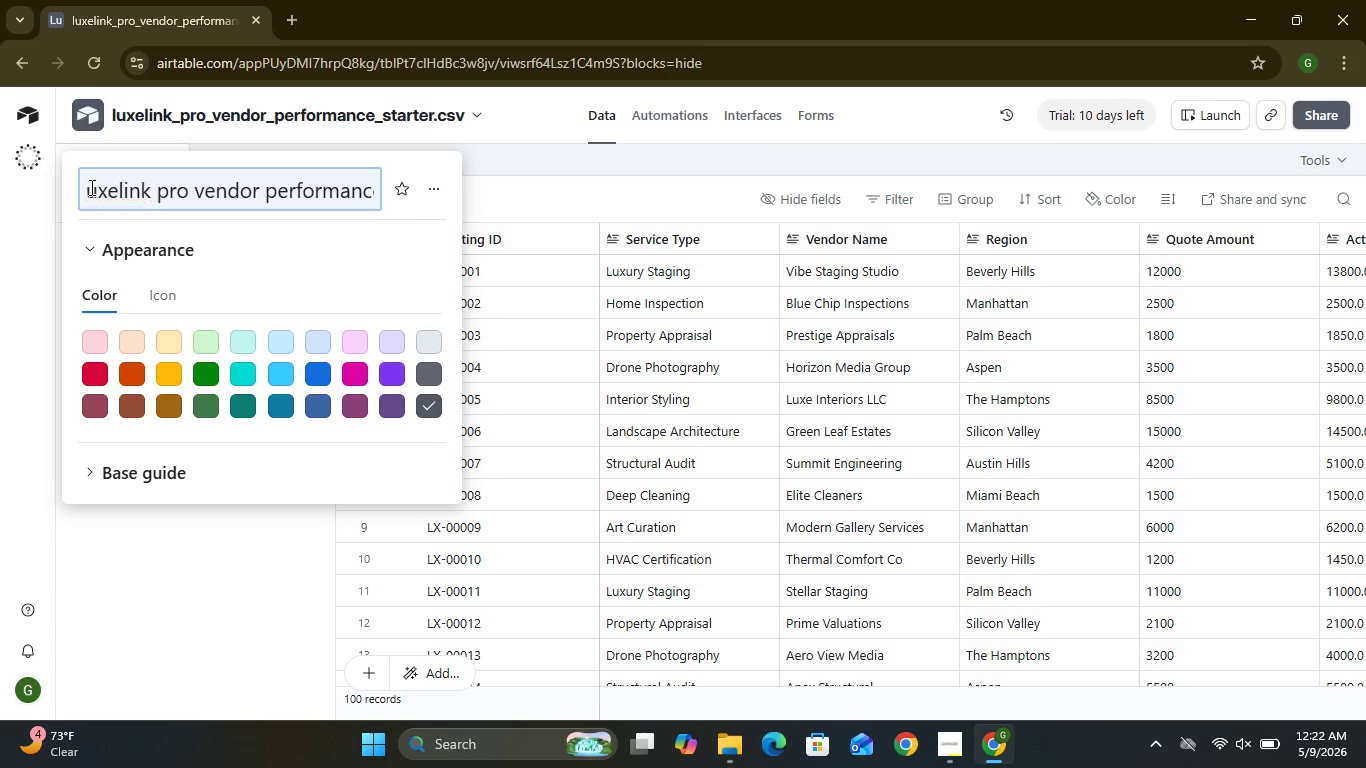 
key(Backspace)
 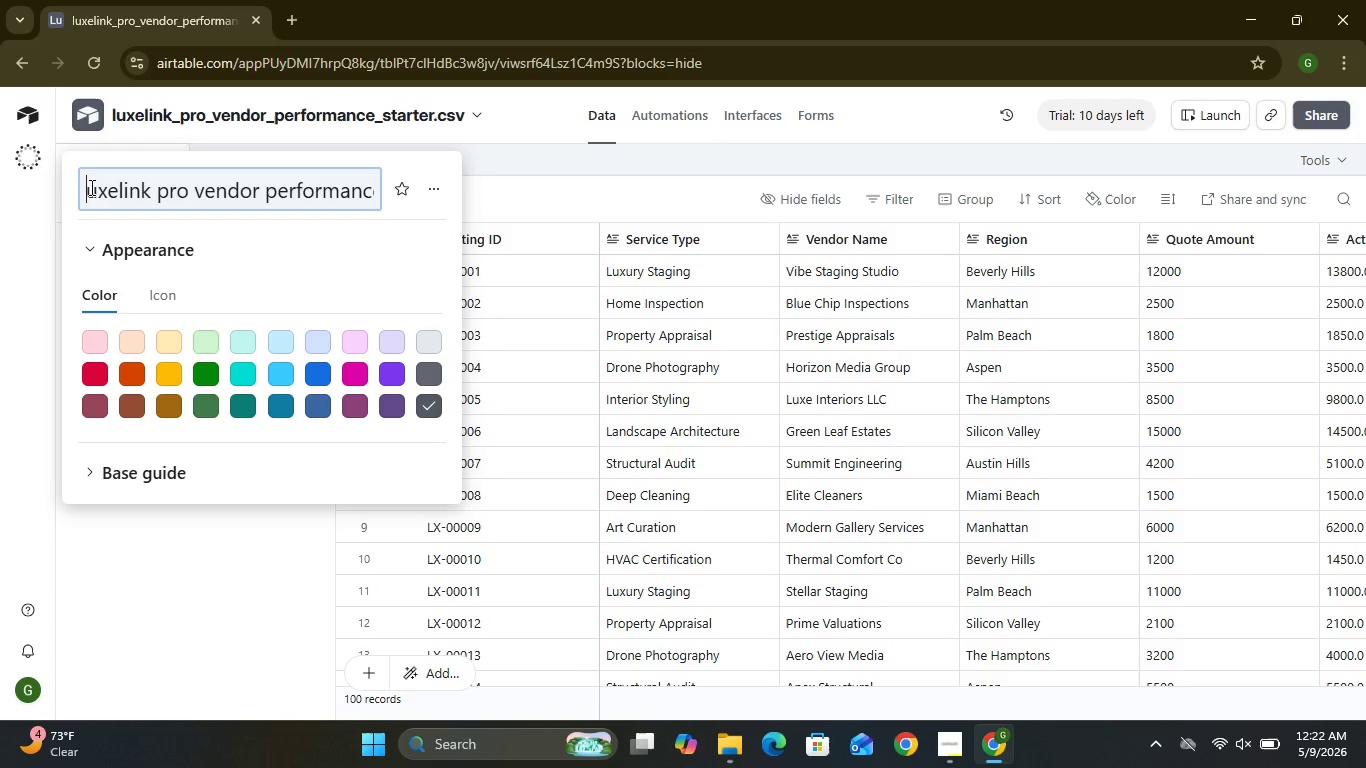 
hold_key(key=ShiftLeft, duration=0.8)
 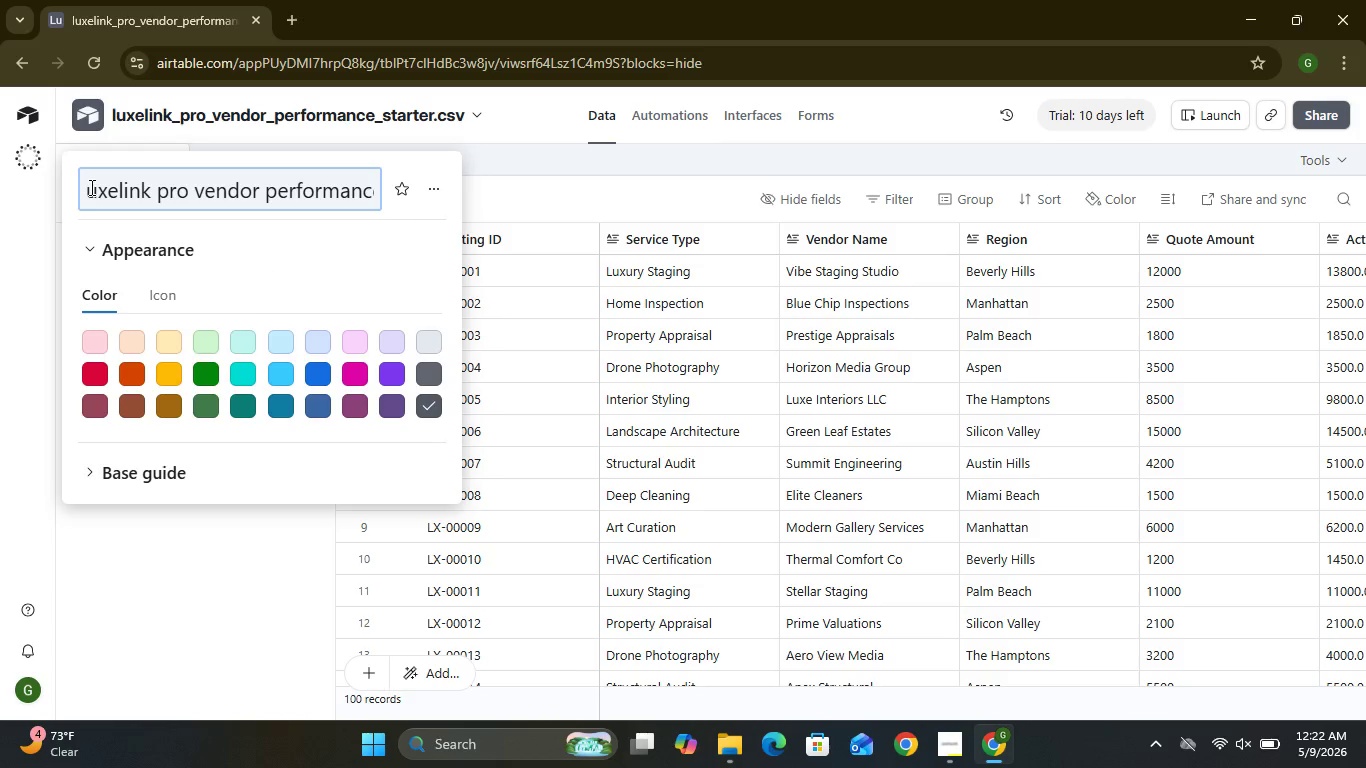 
key(Shift+L)
 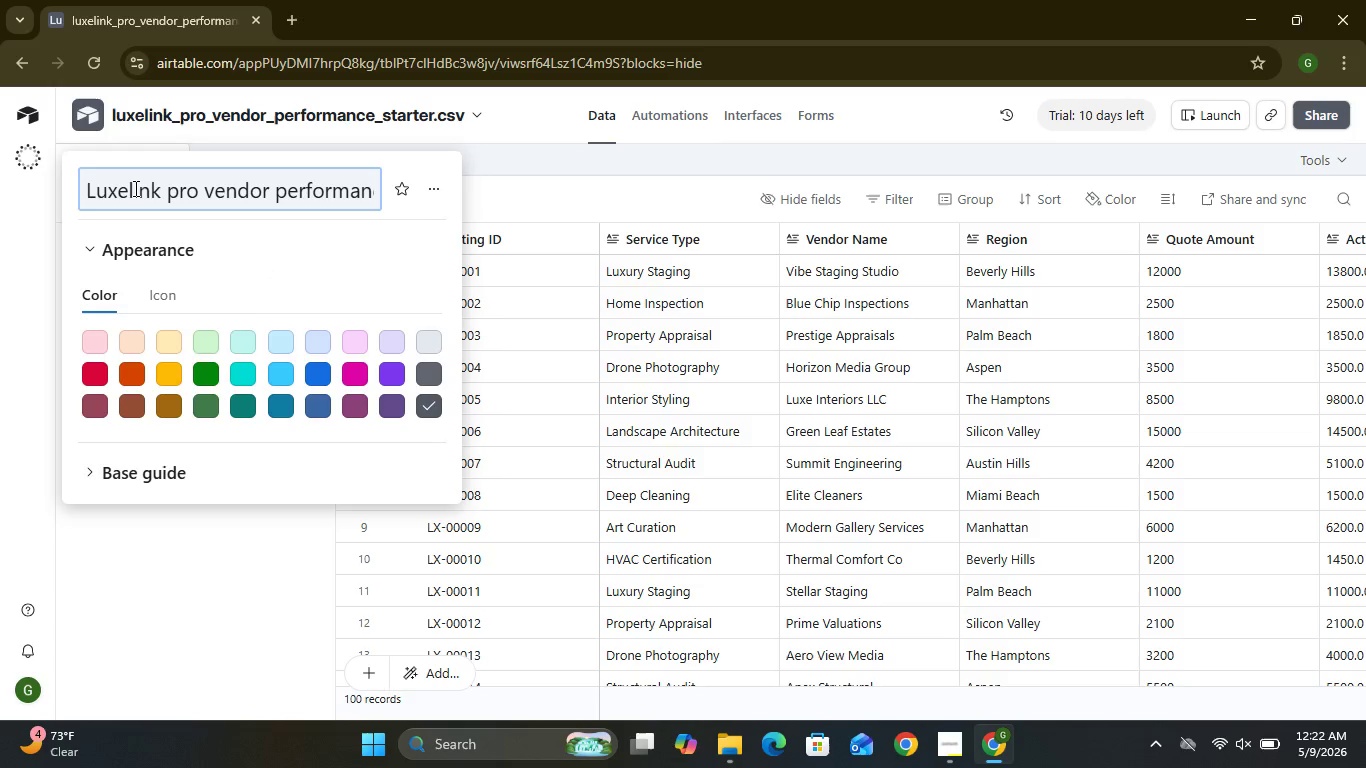 
left_click([134, 188])
 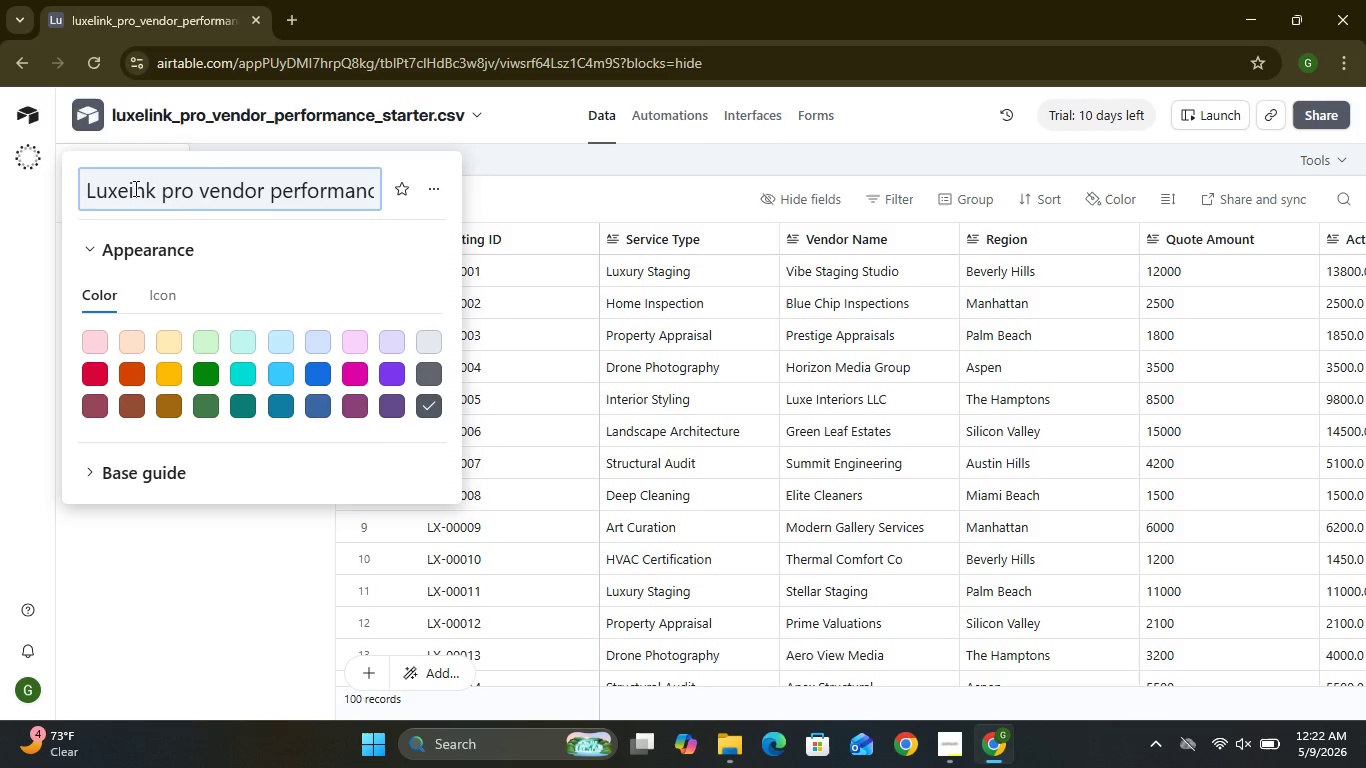 
key(Backspace)
 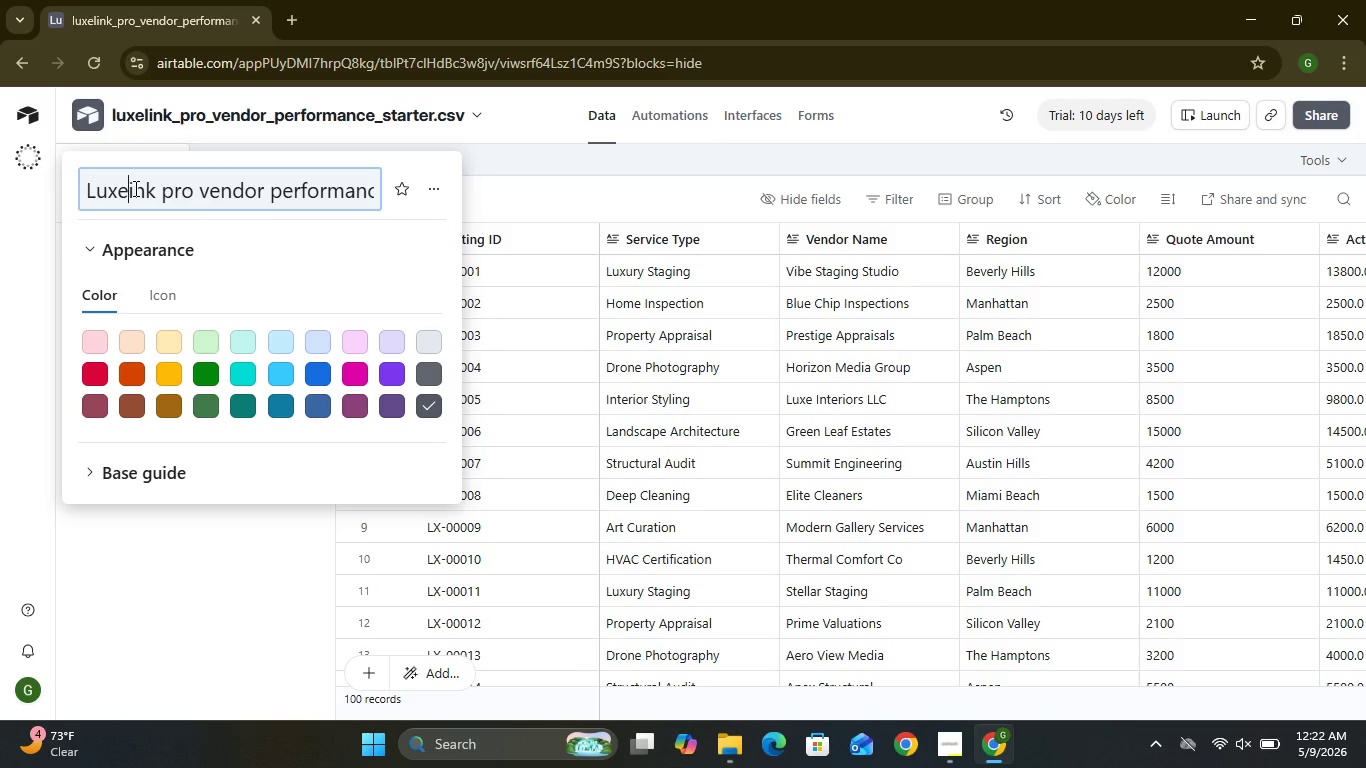 
key(Shift+L)
 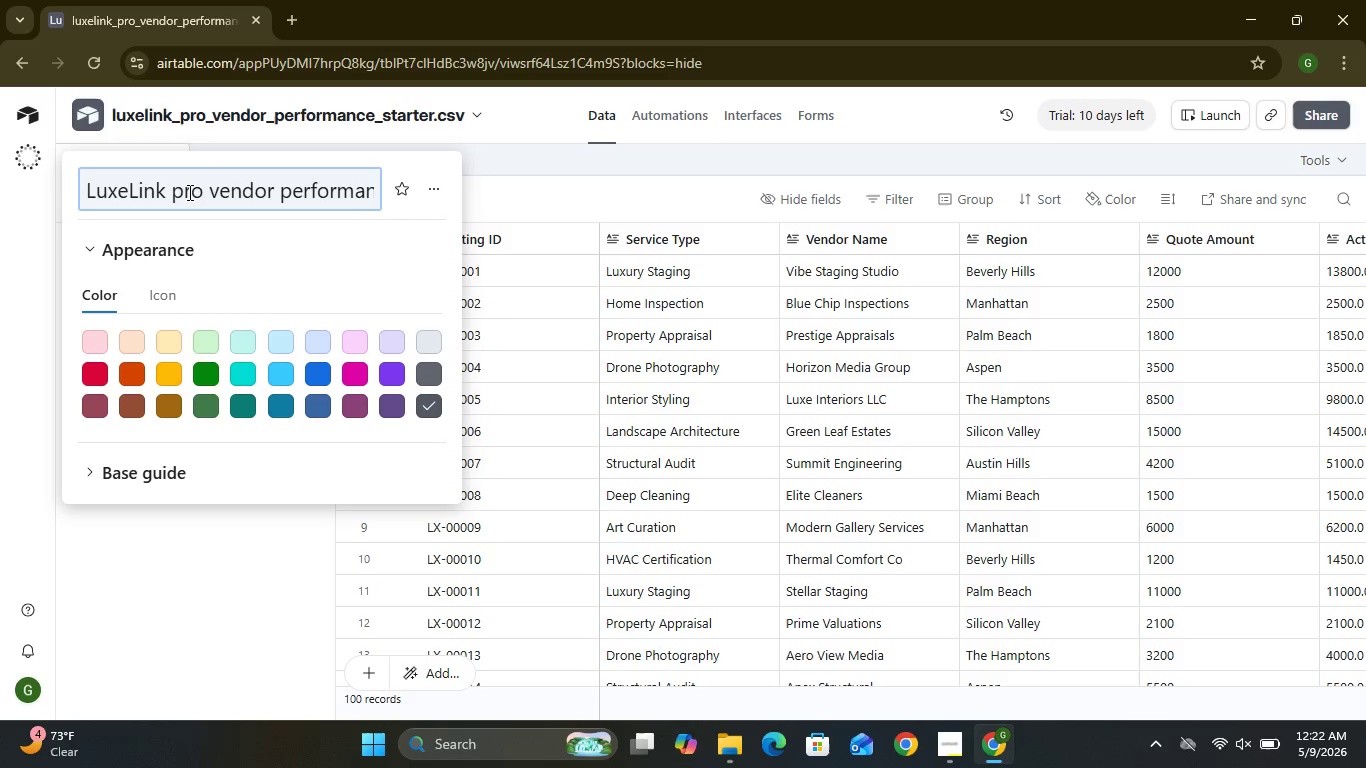 
left_click([184, 192])
 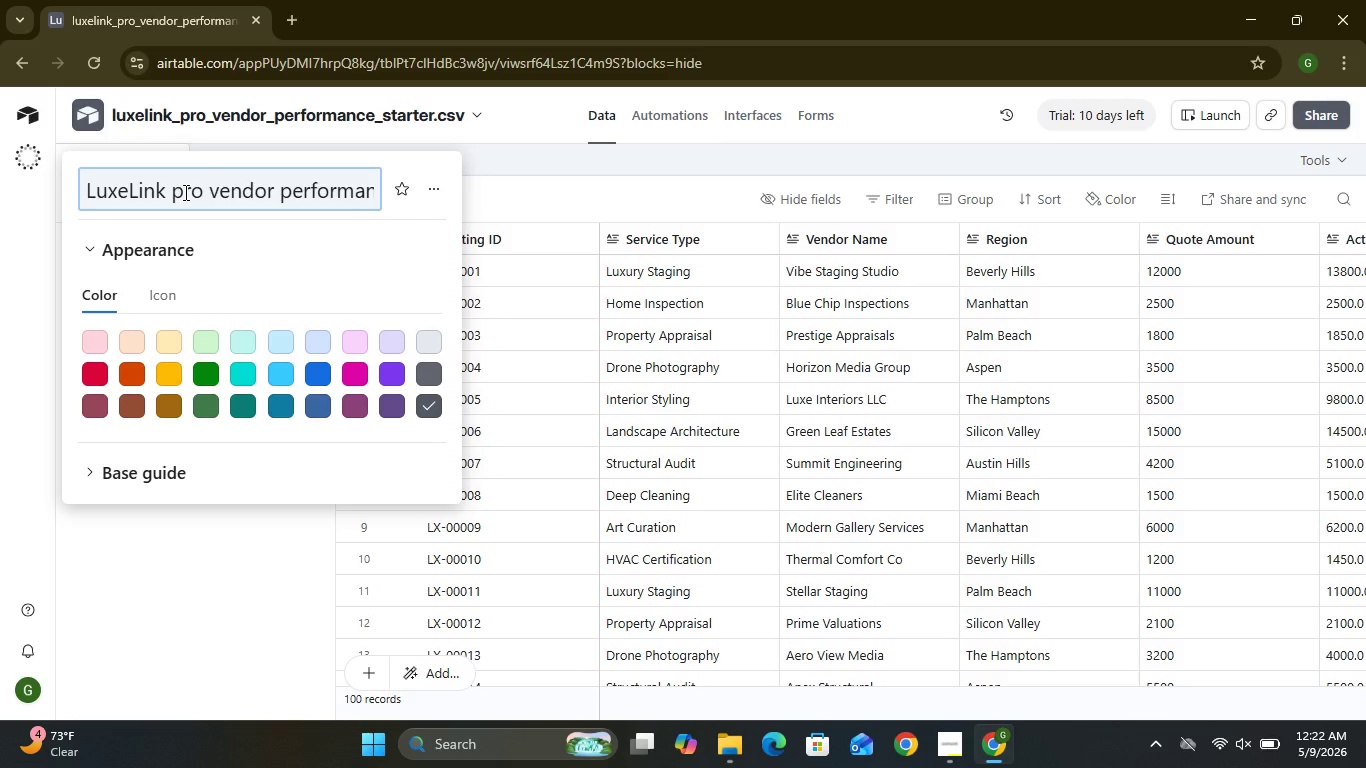 
key(Backspace)
 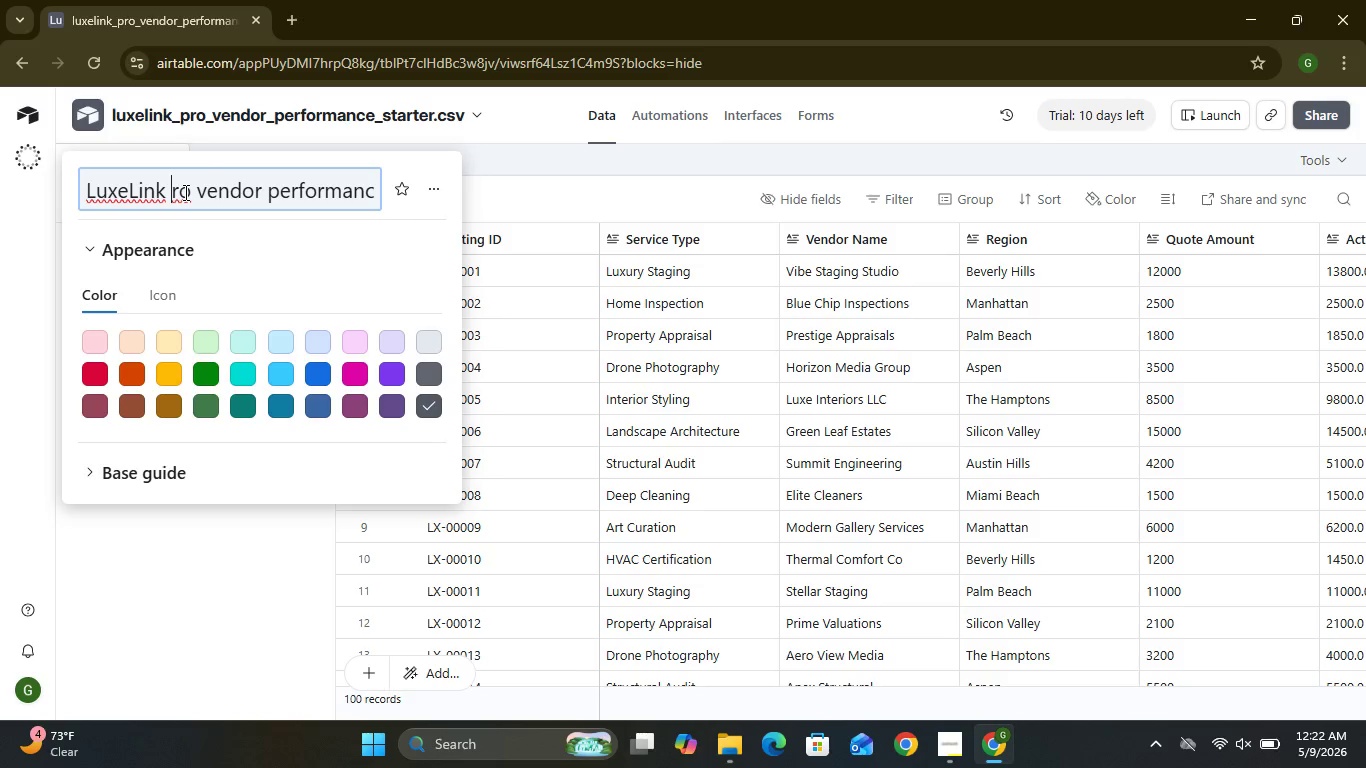 
key(Shift+P)
 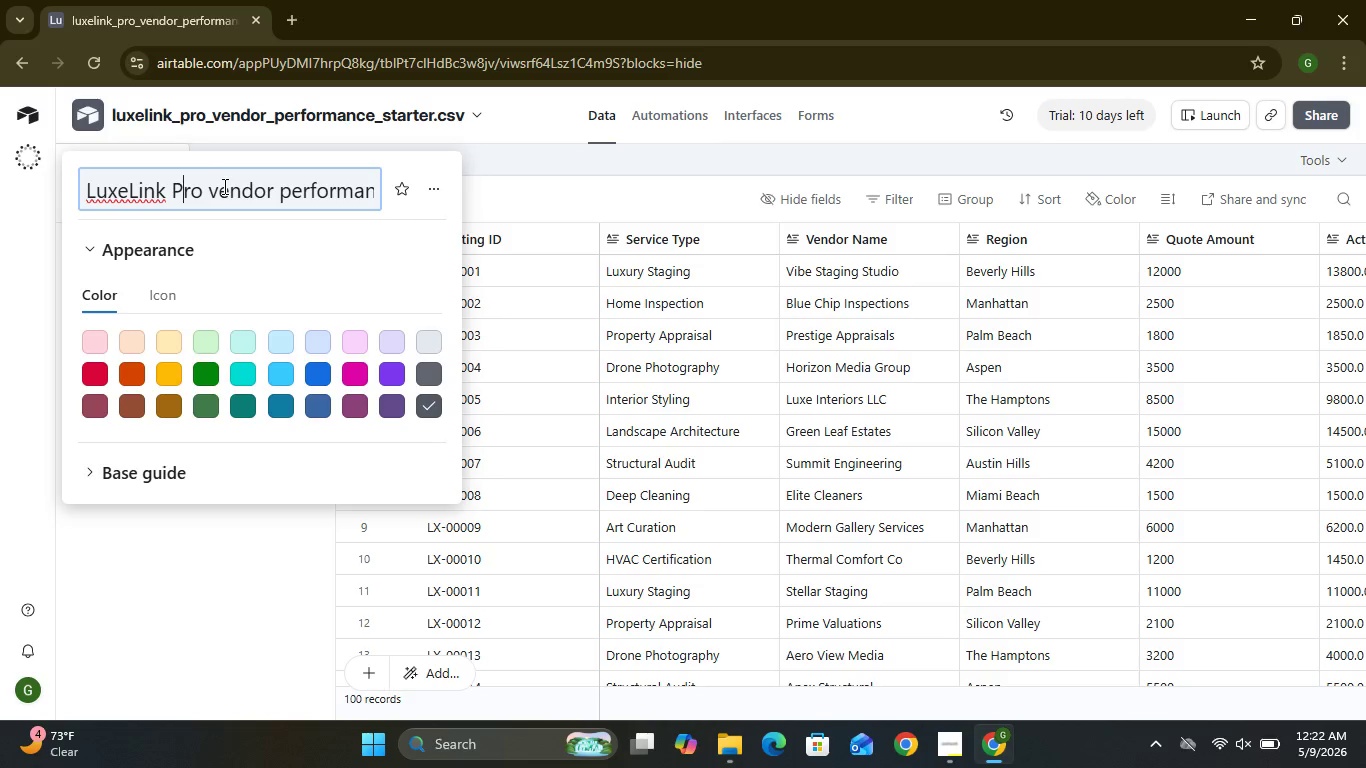 
left_click([223, 186])
 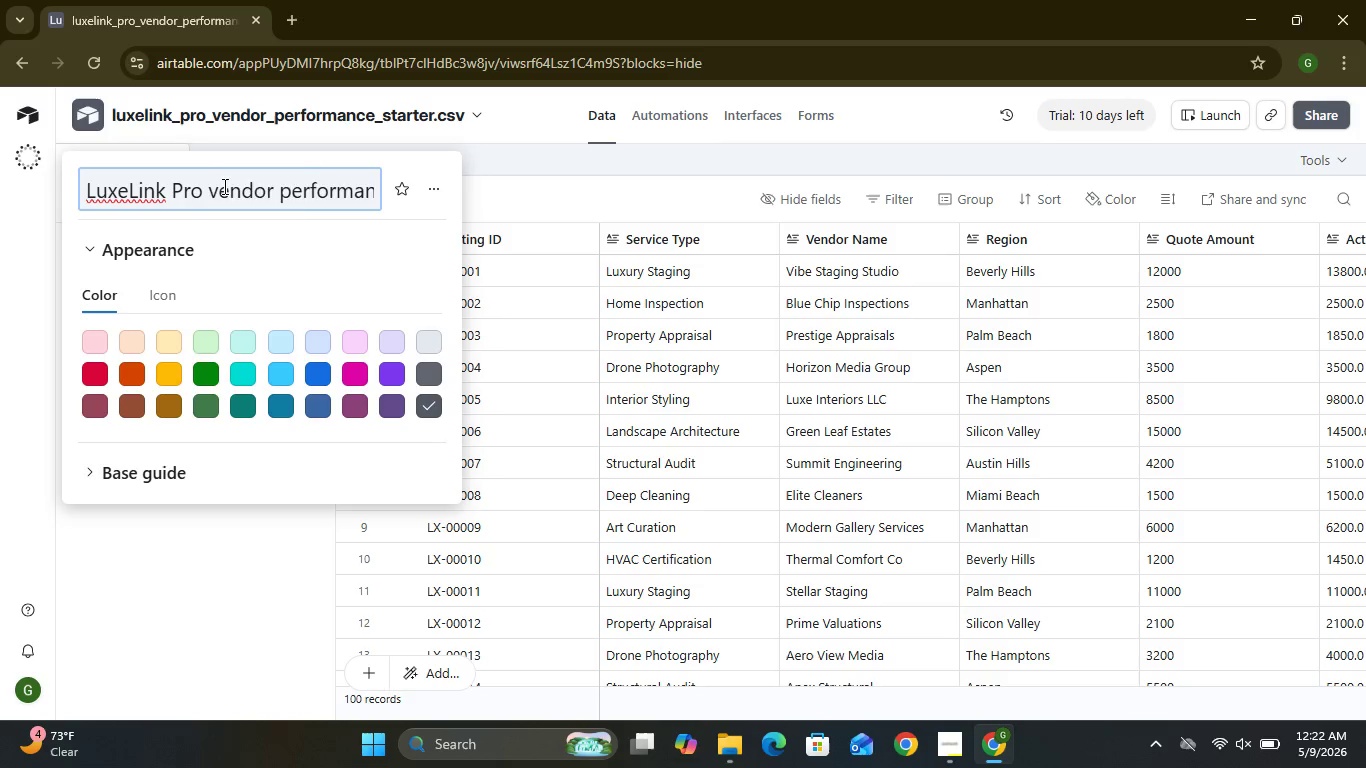 
key(Backspace)
 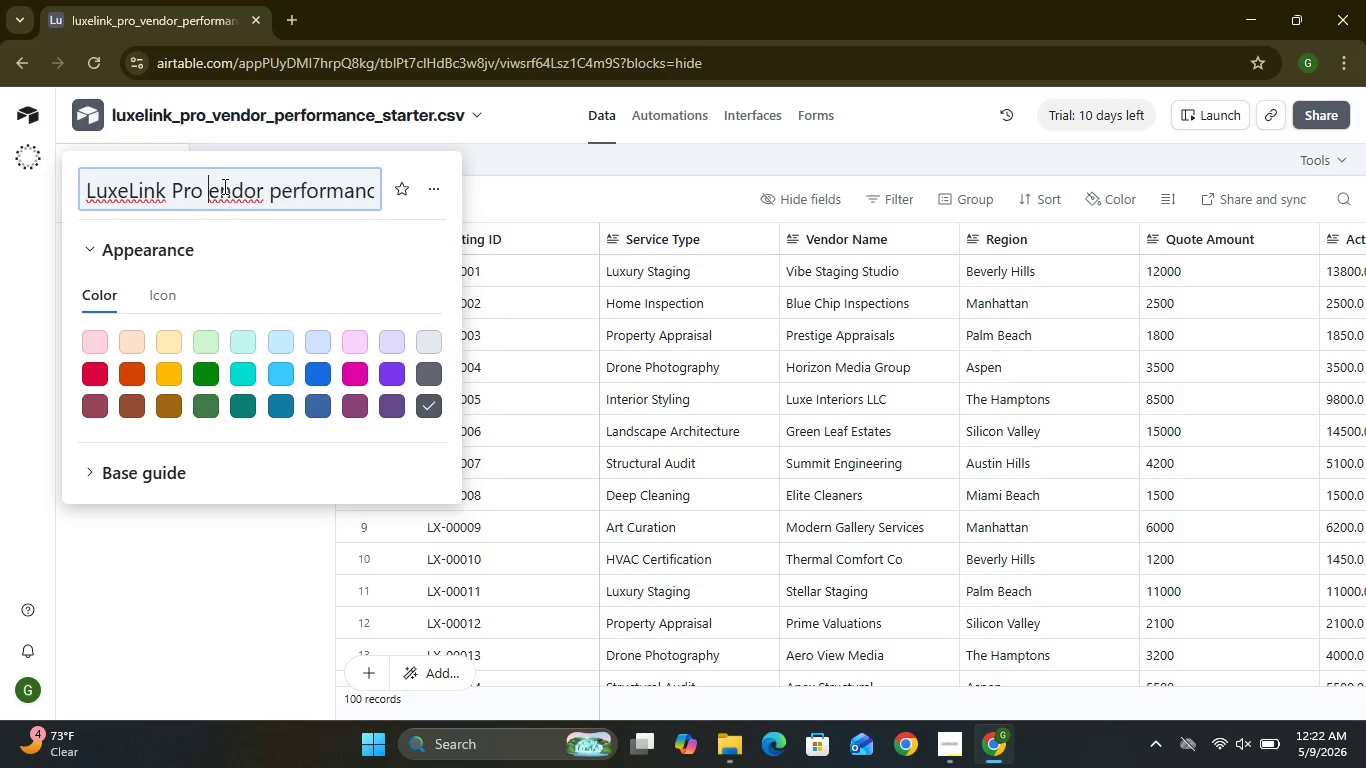 
key(Shift+V)
 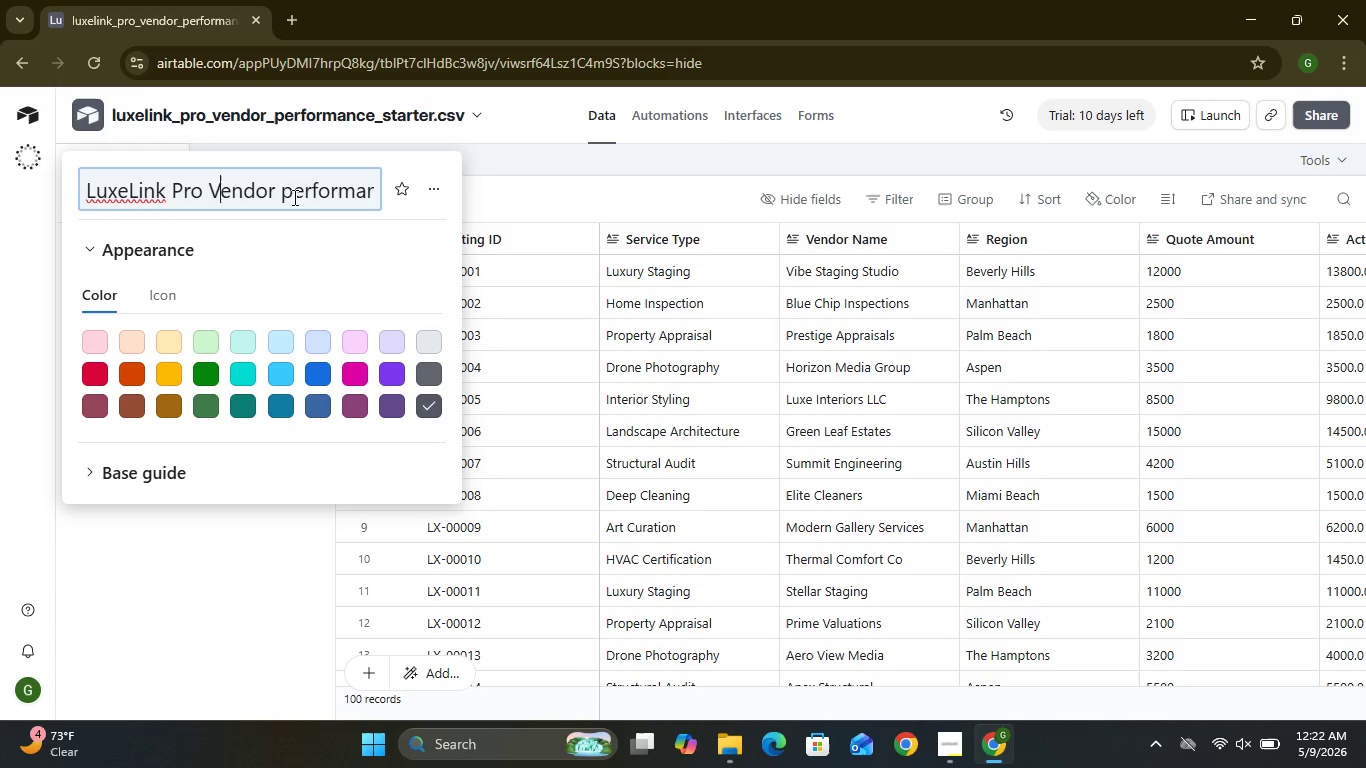 
left_click([293, 197])
 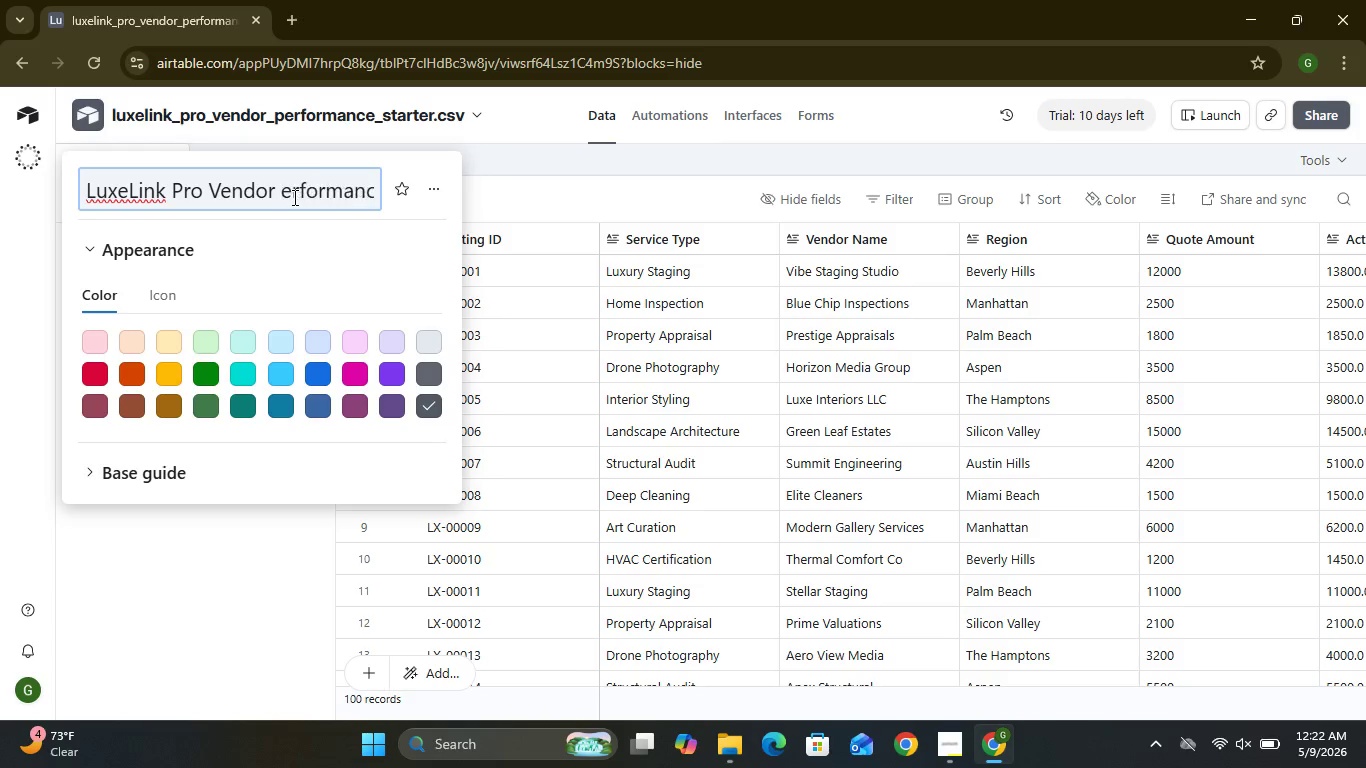 
key(Backspace)
 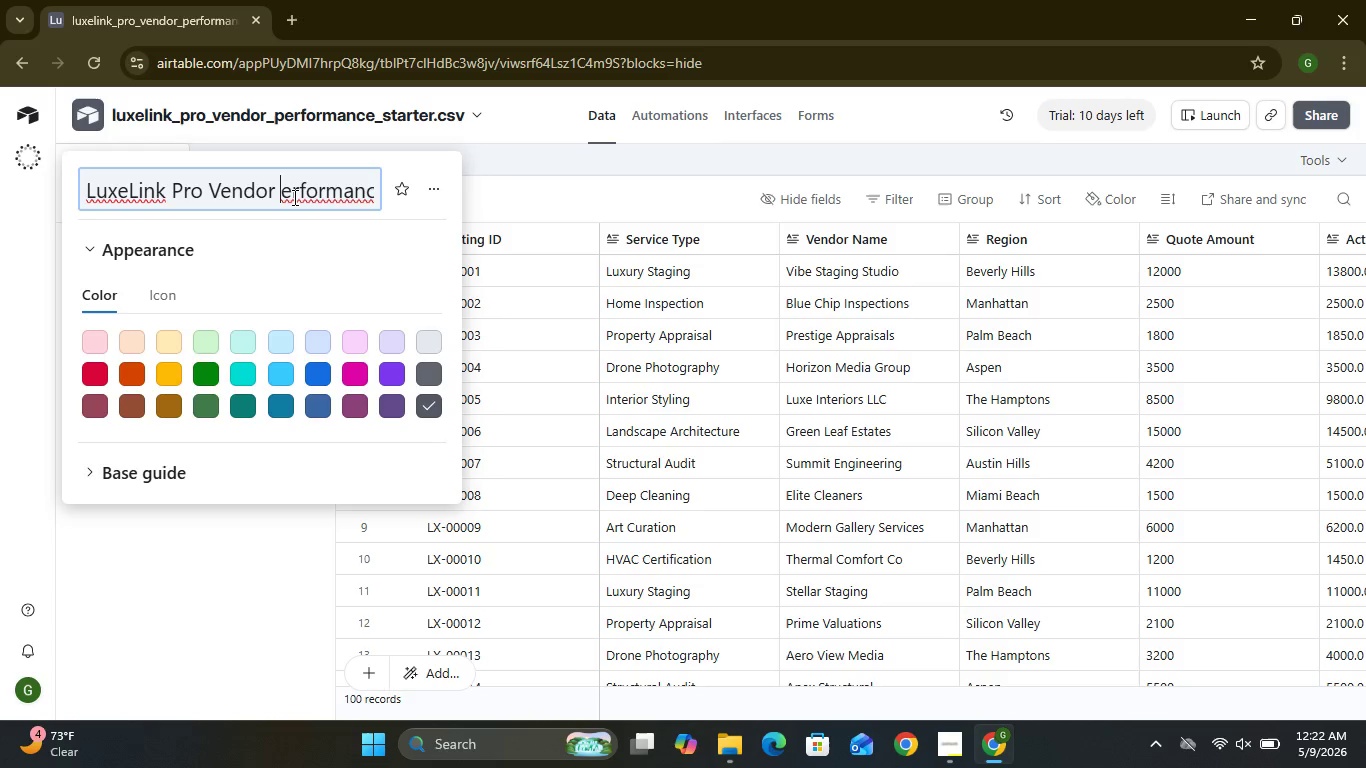 
key(Shift+P)
 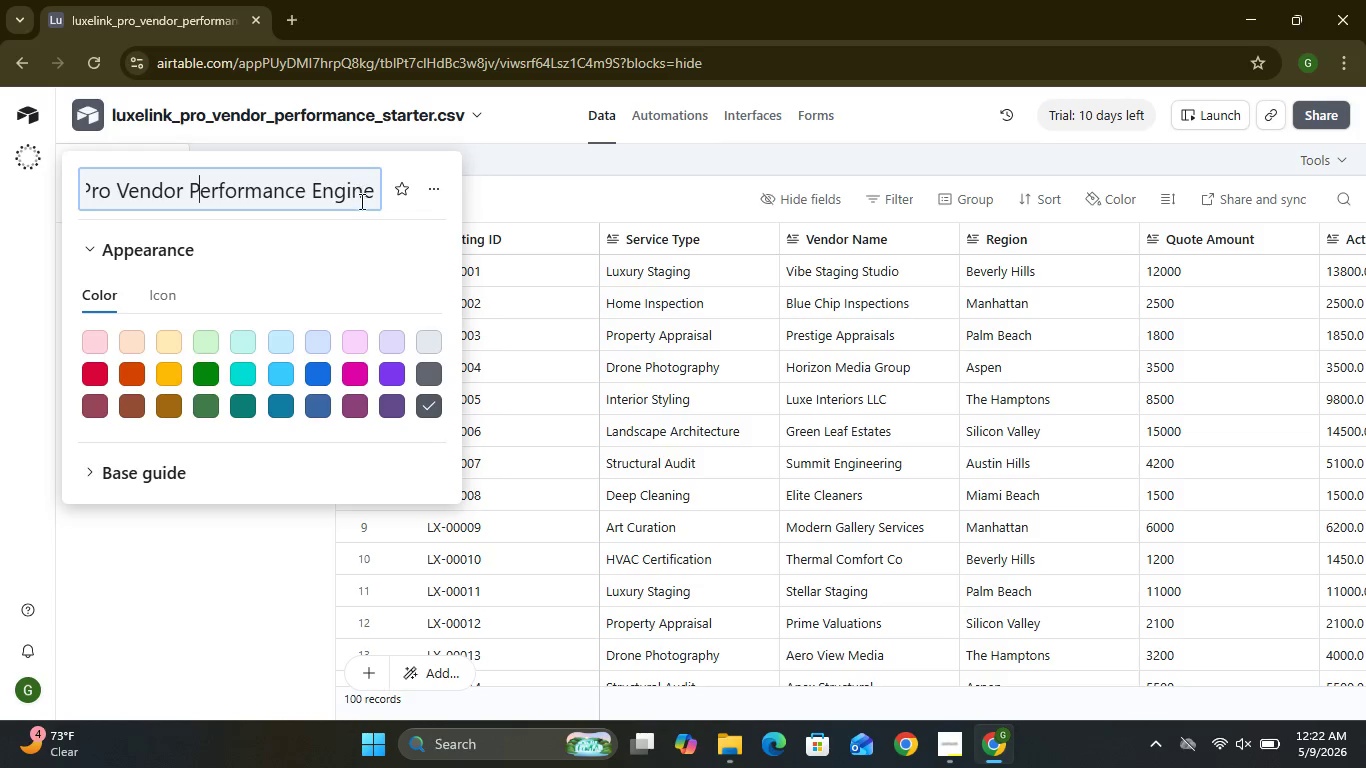 
wait(5.58)
 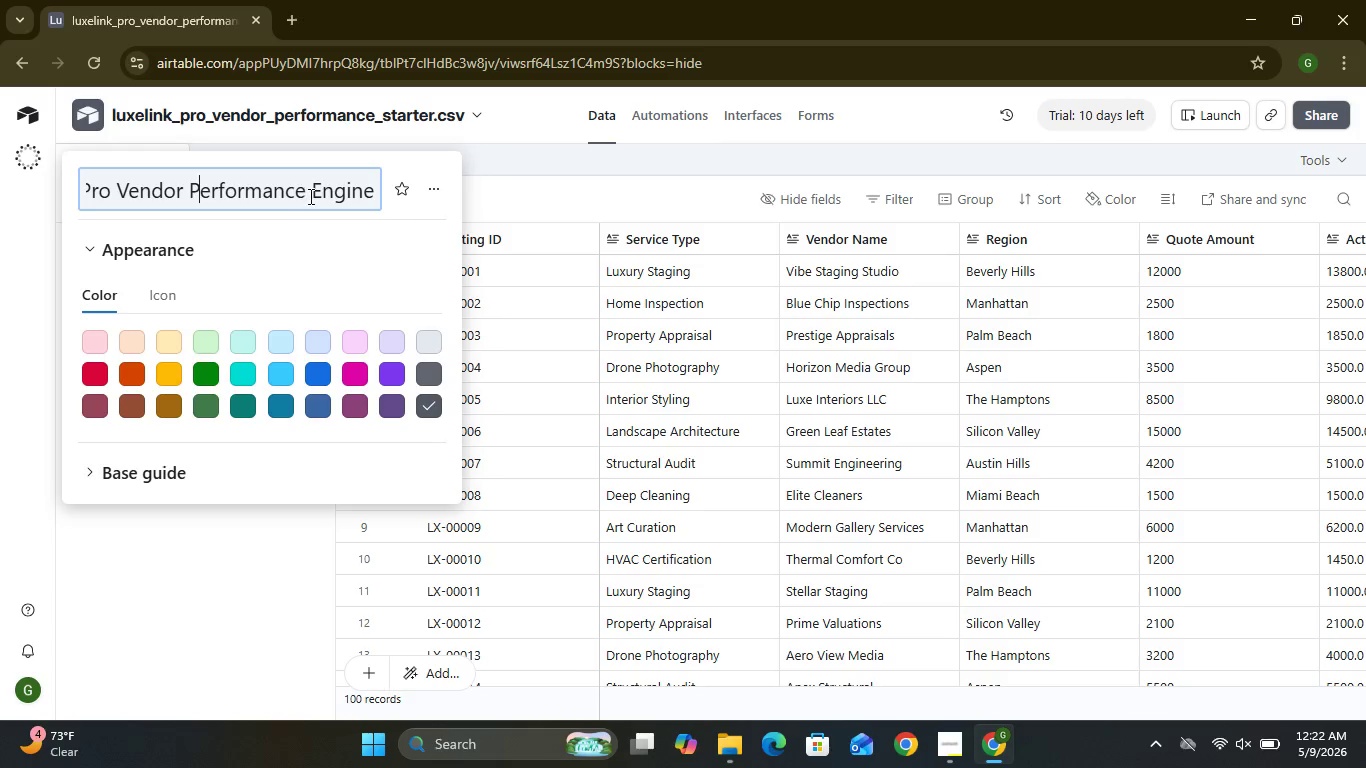 
key(Enter)
 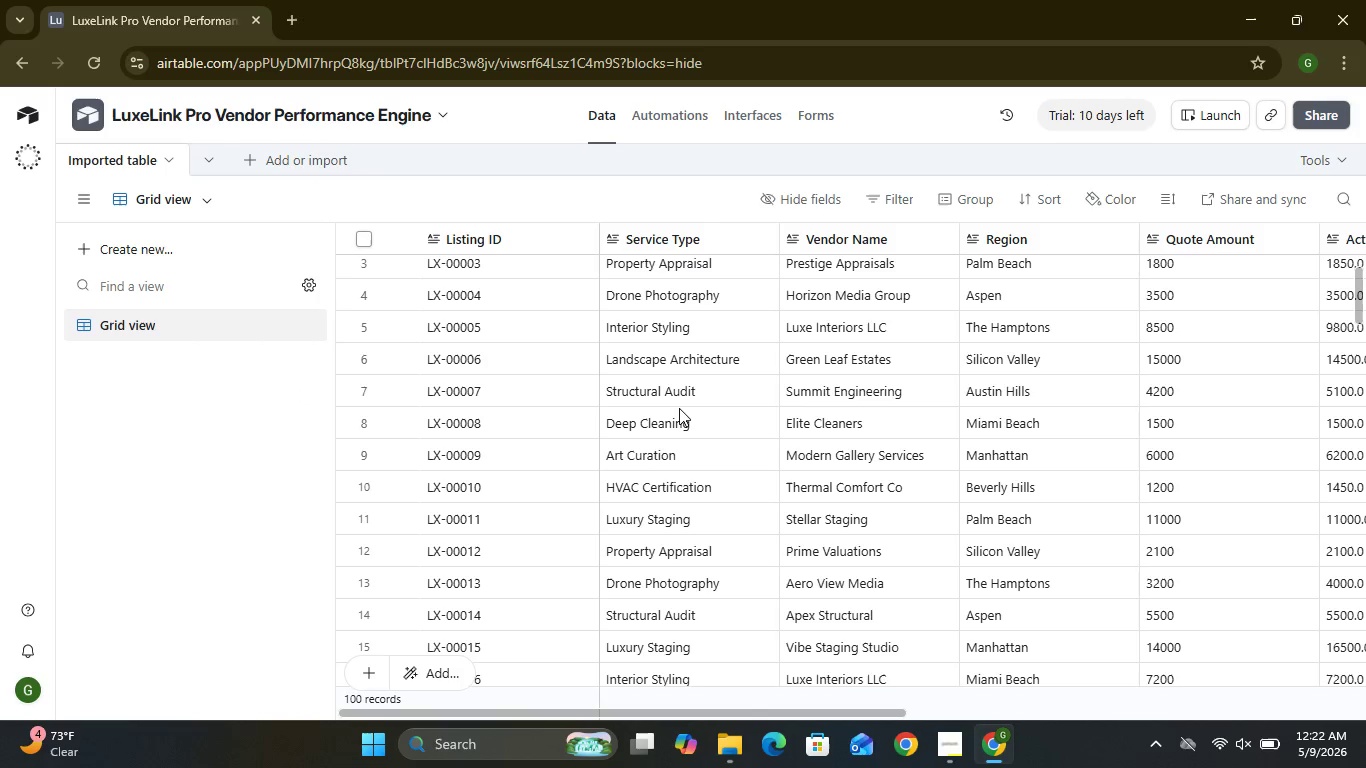 
wait(24.05)
 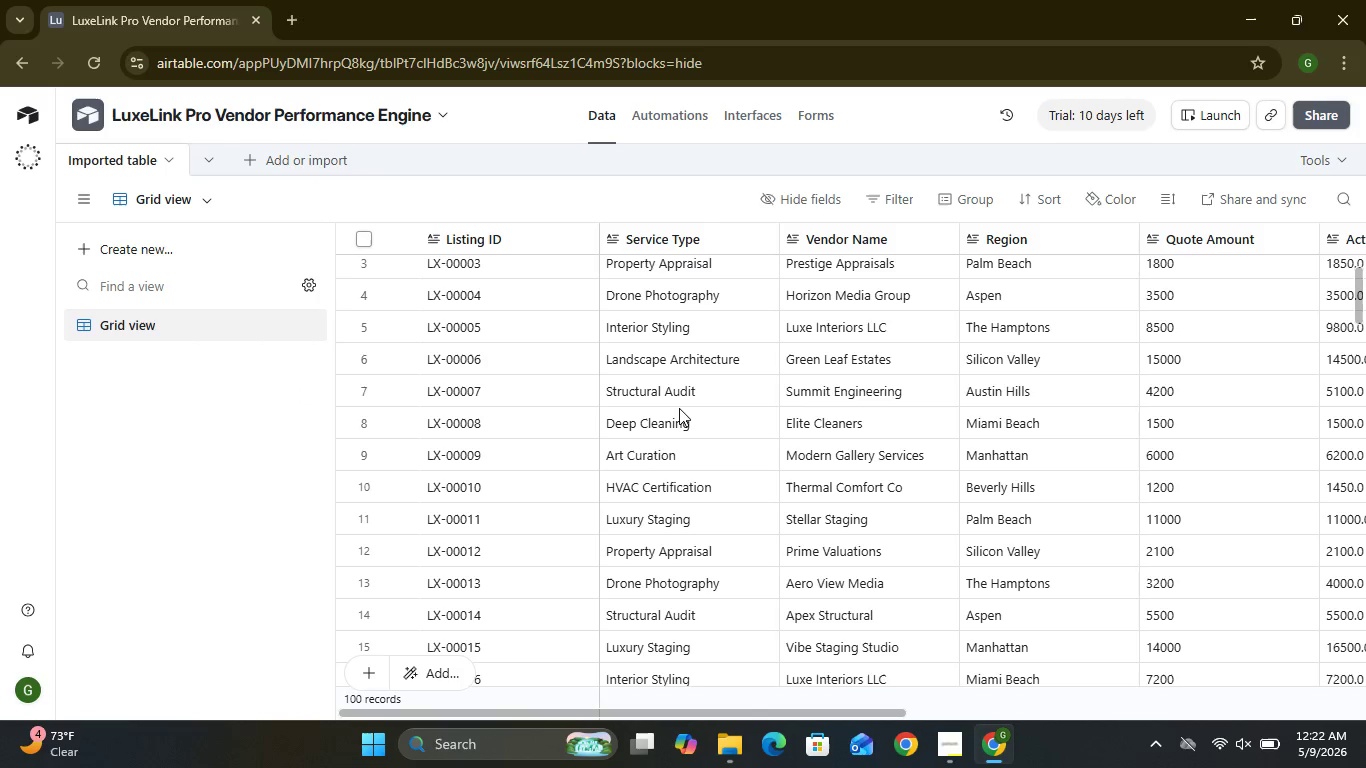 
left_click([761, 236])
 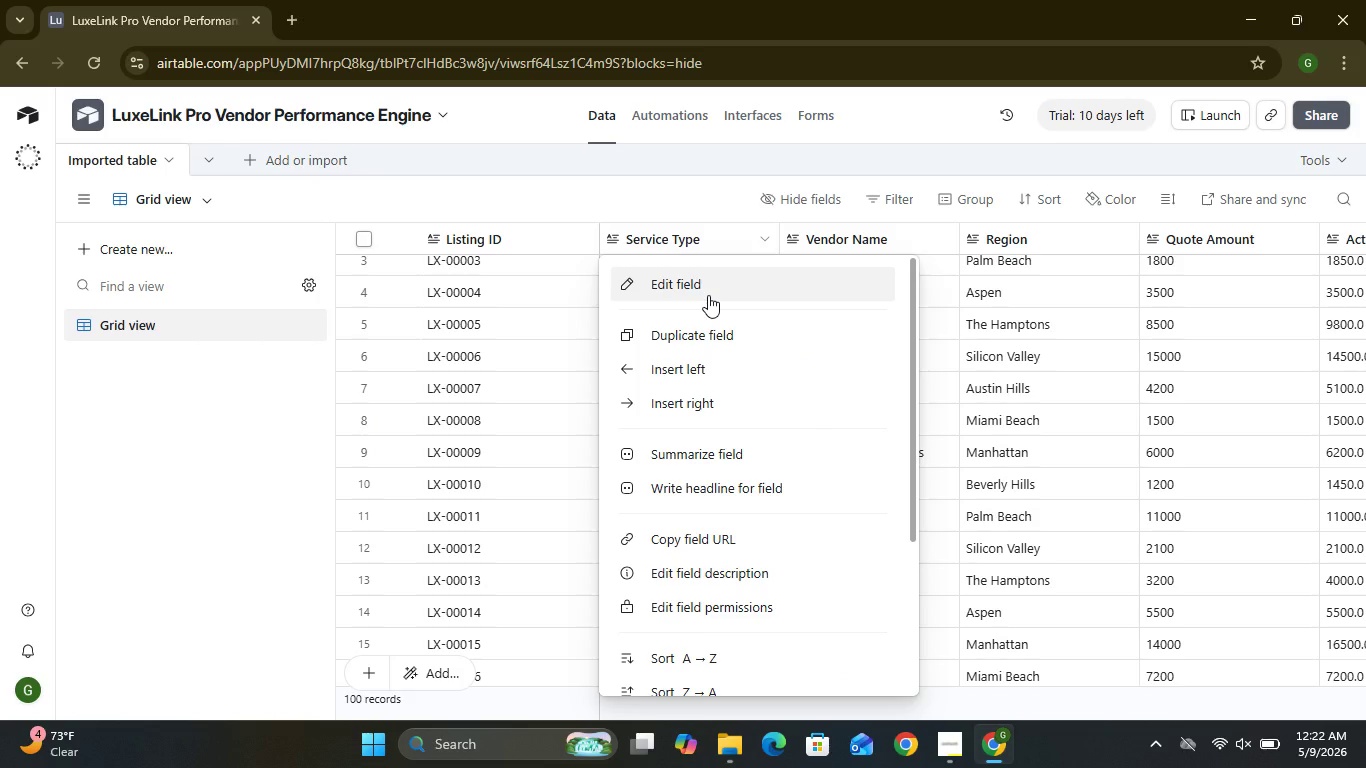 
left_click([708, 295])
 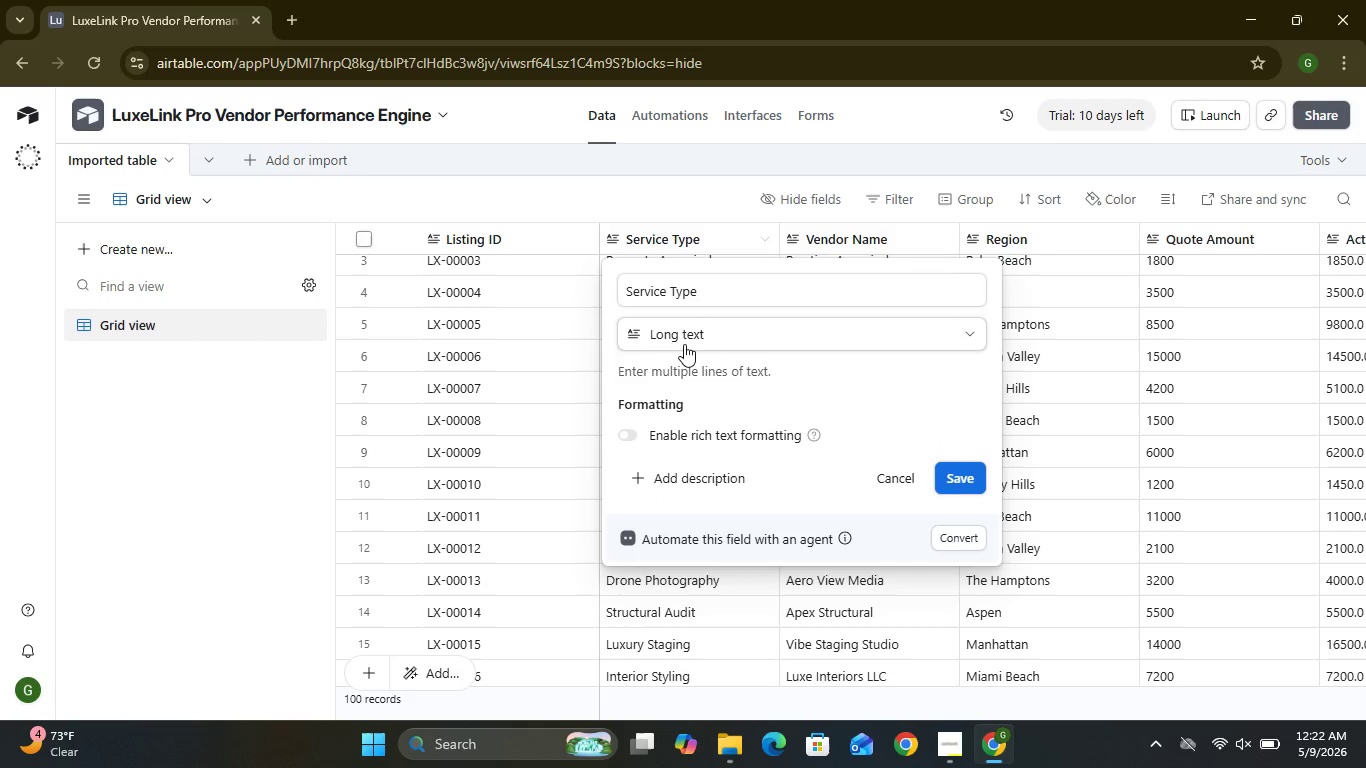 
left_click([684, 344])
 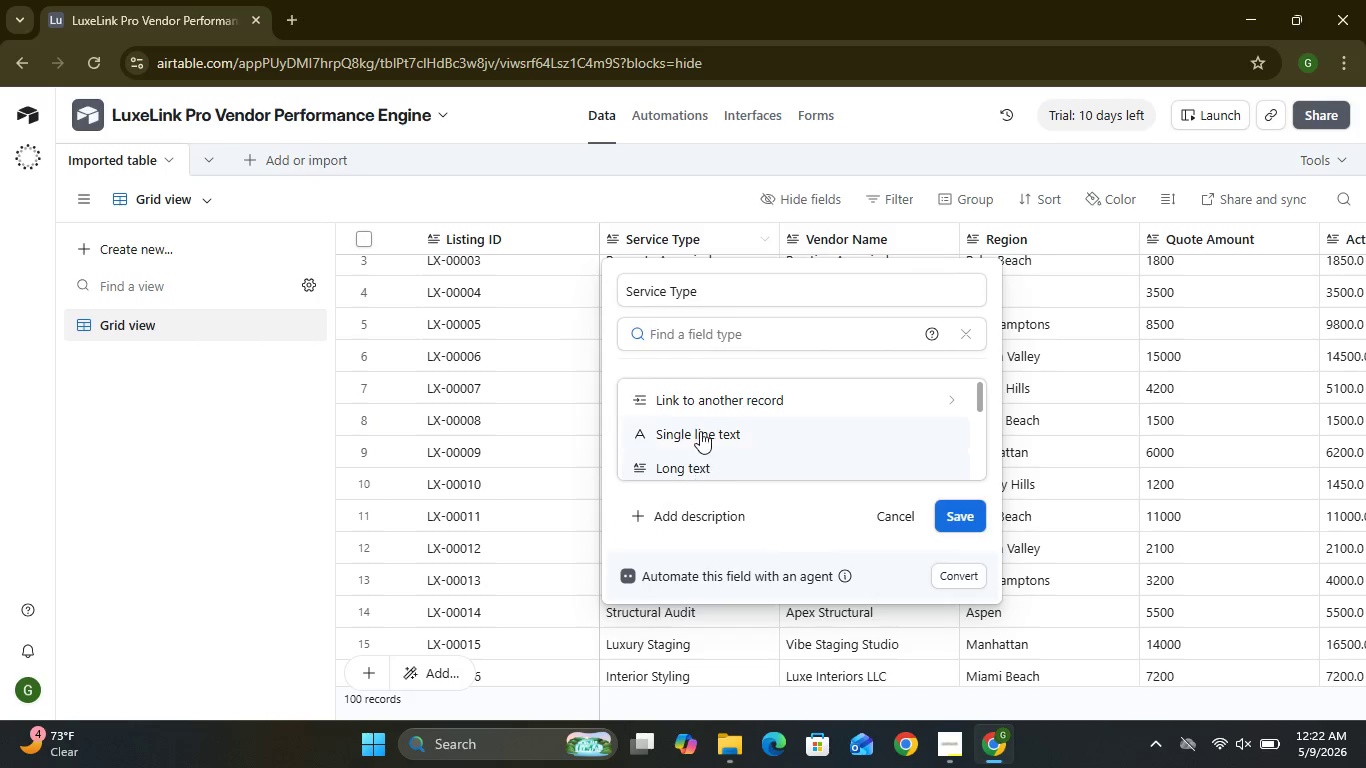 
mouse_move([699, 452])
 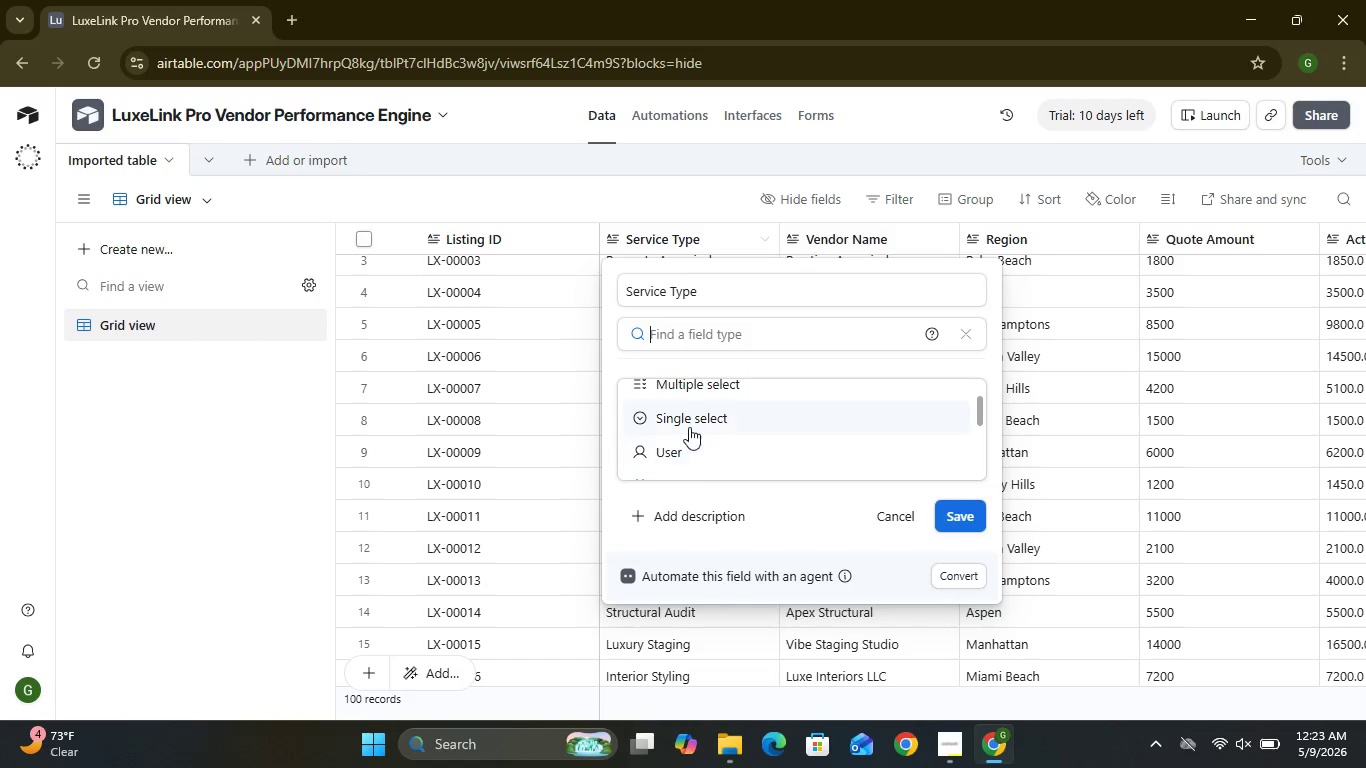 
left_click([689, 426])
 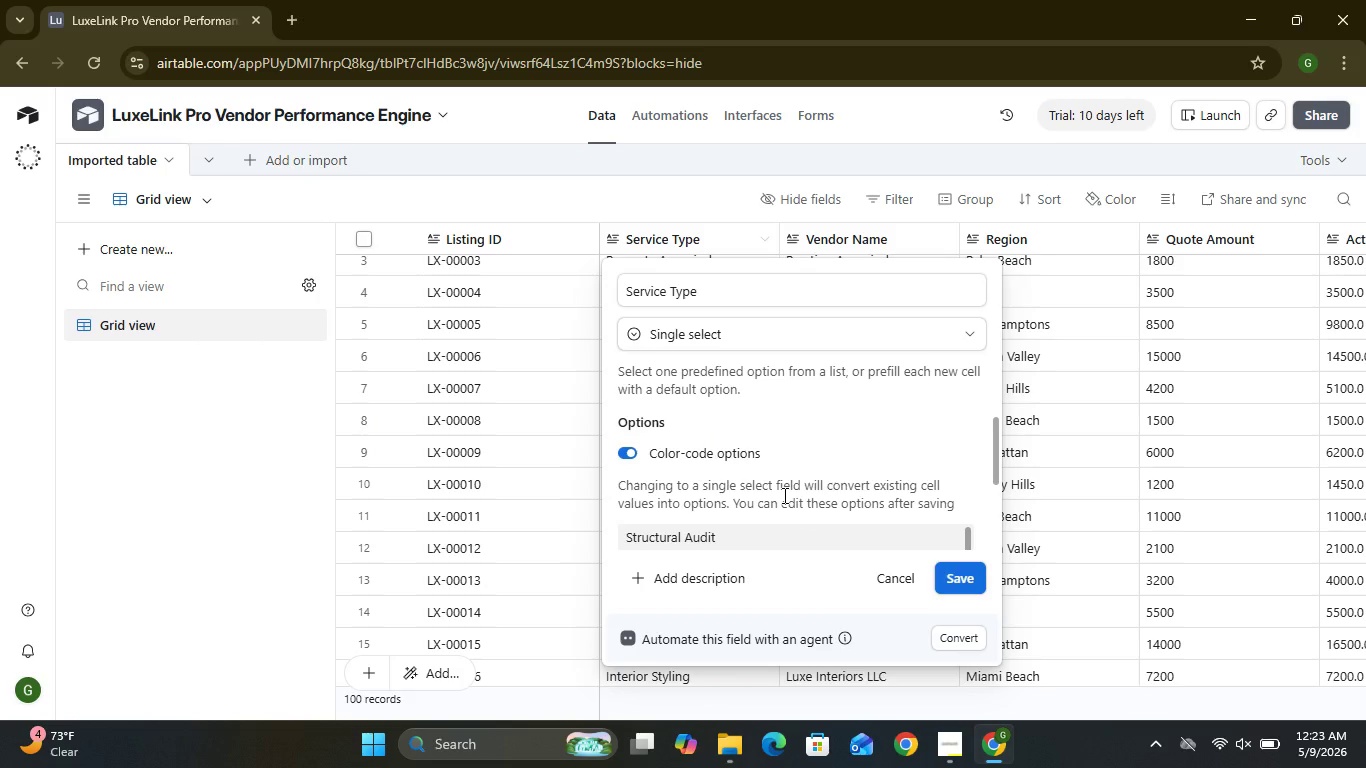 
mouse_move([785, 528])
 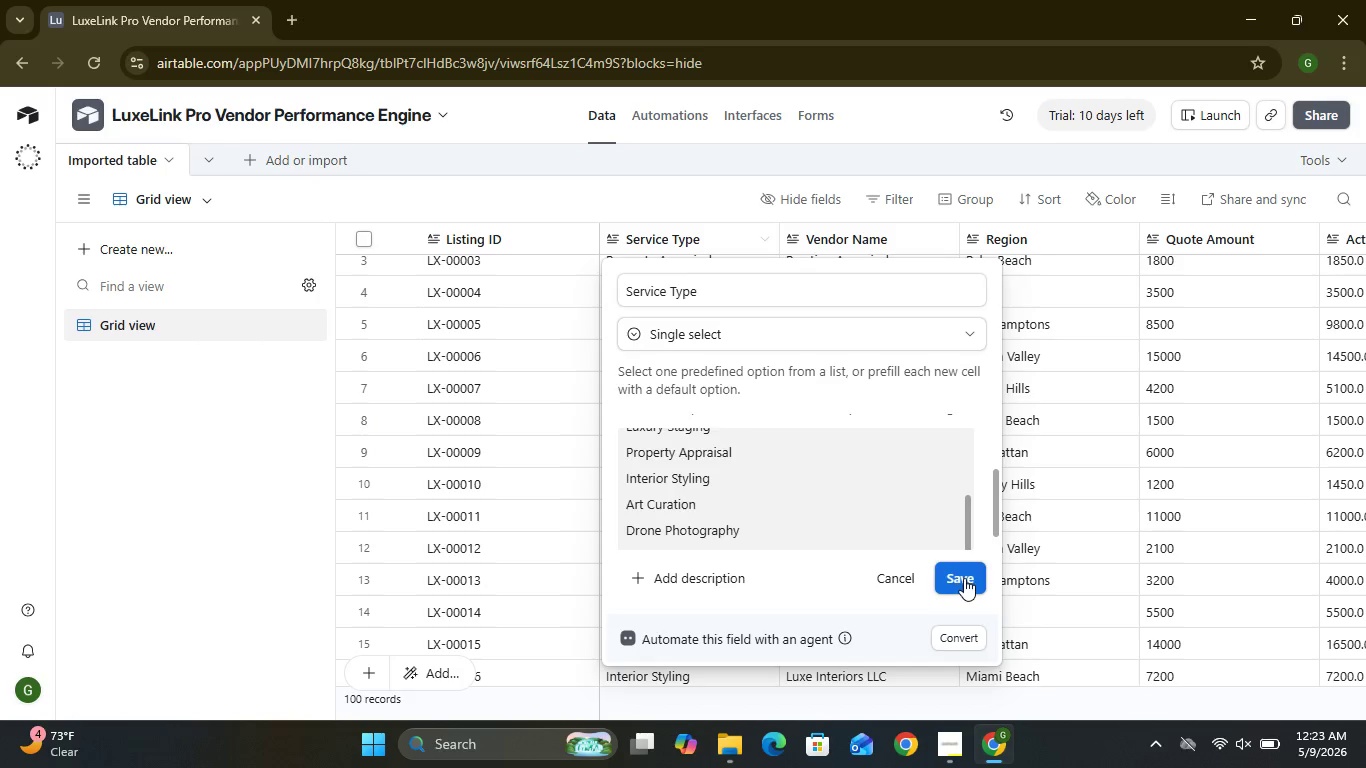 
left_click([964, 578])
 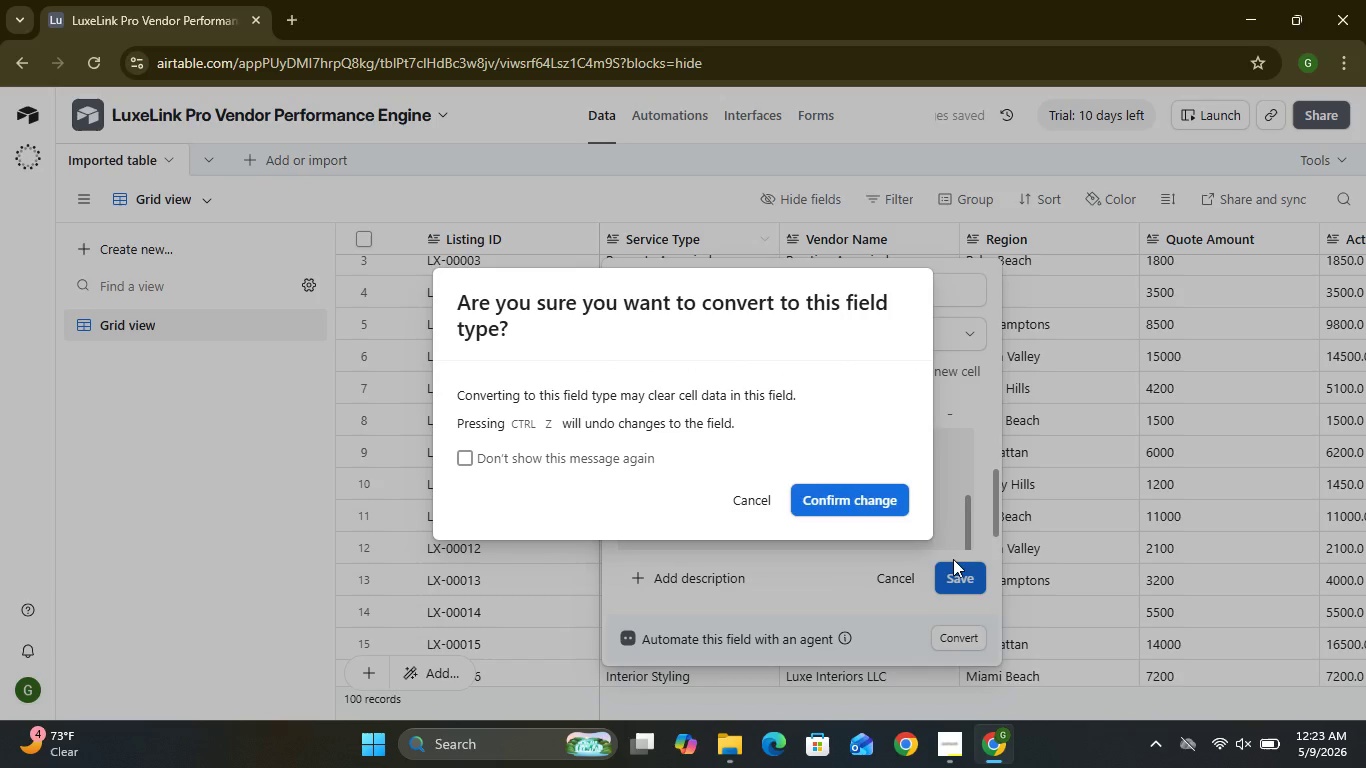 
left_click([865, 498])
 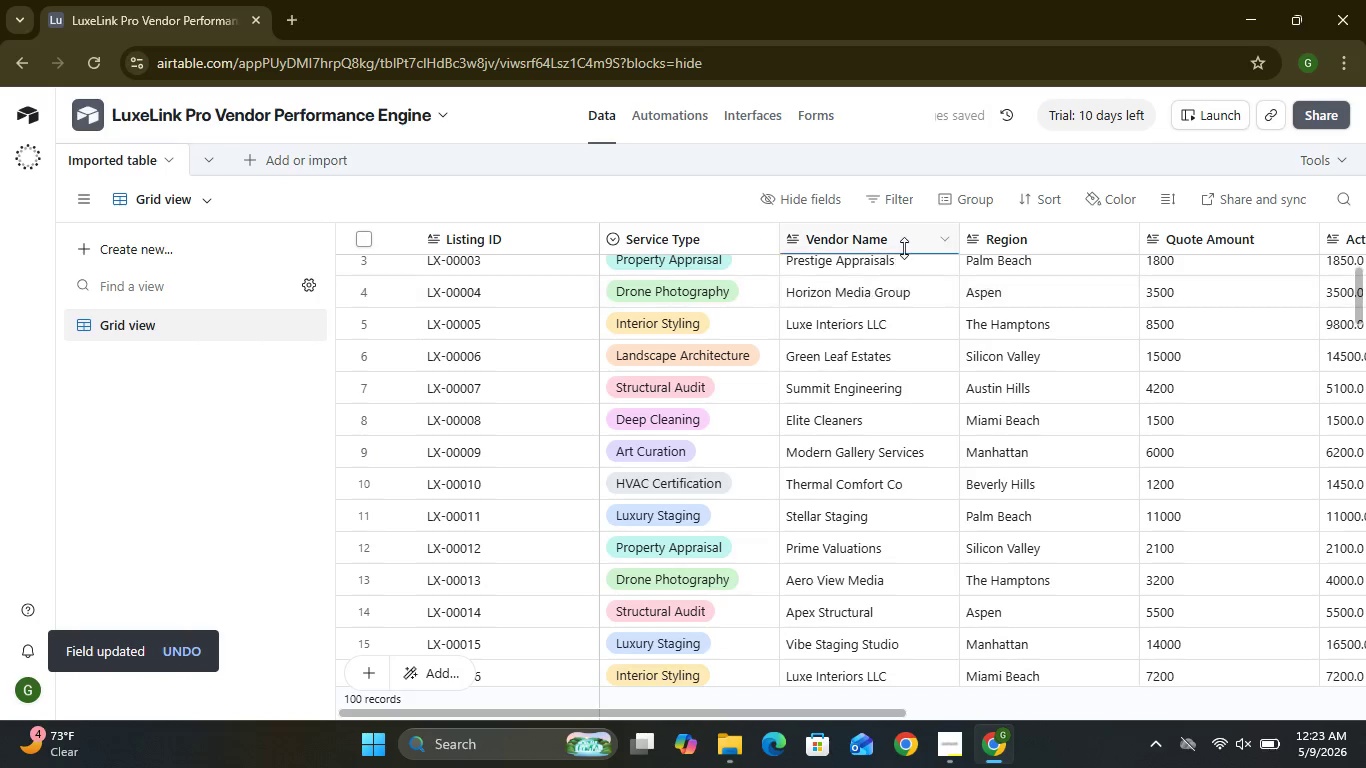 
wait(7.27)
 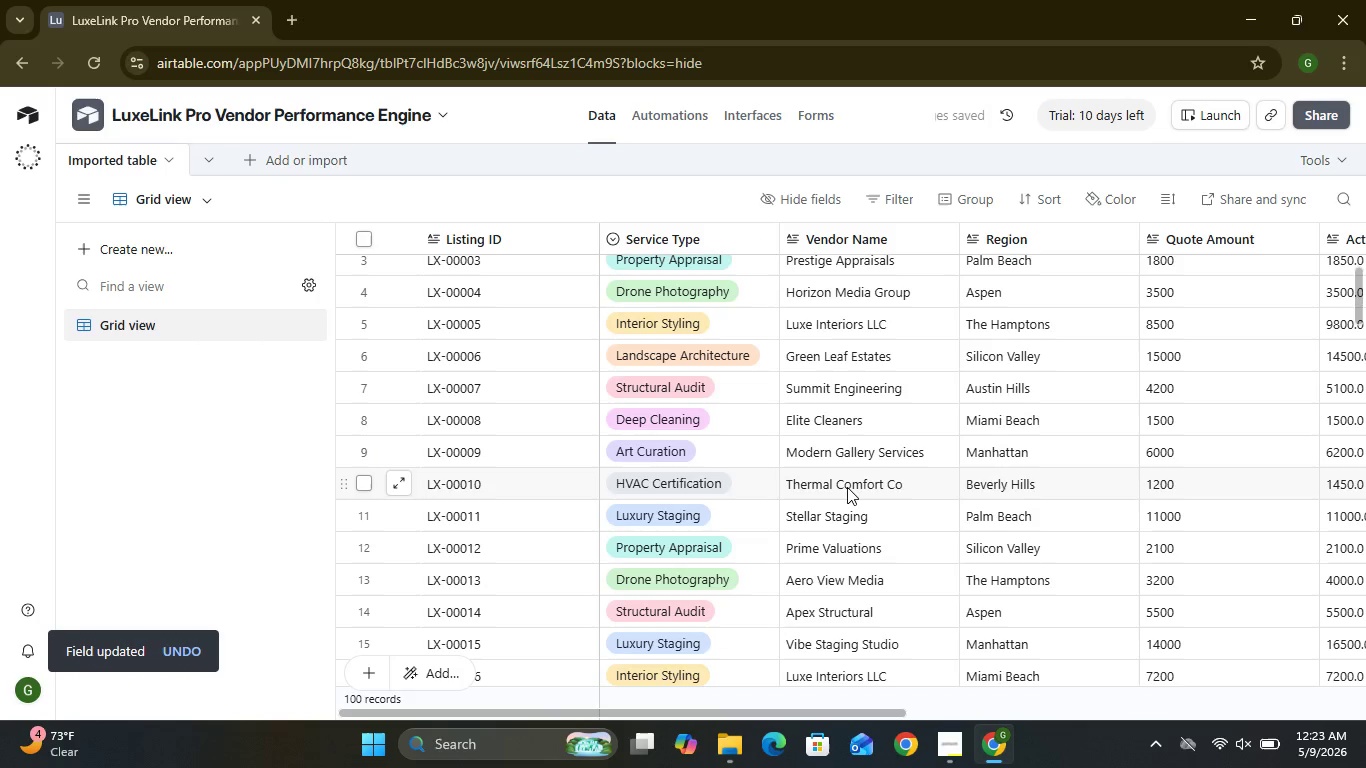 
left_click([947, 238])
 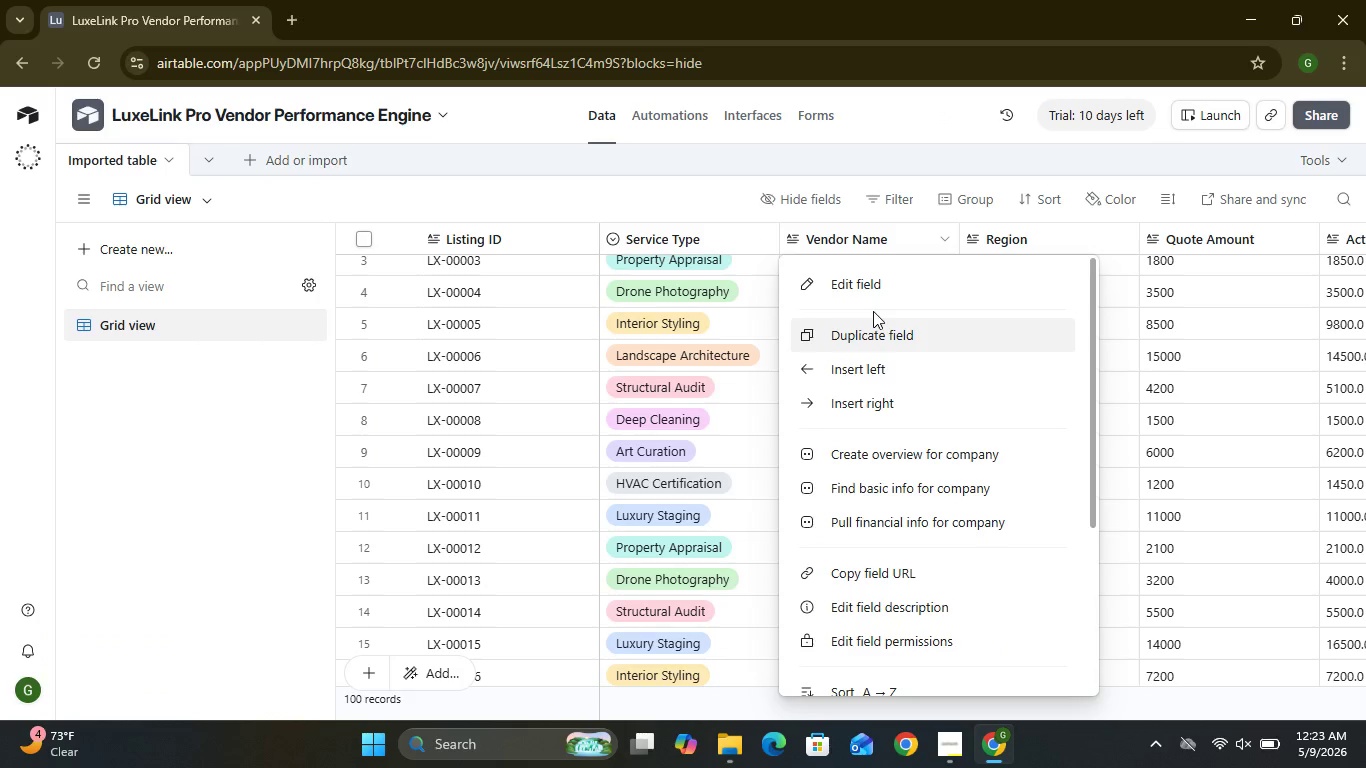 
left_click([868, 297])
 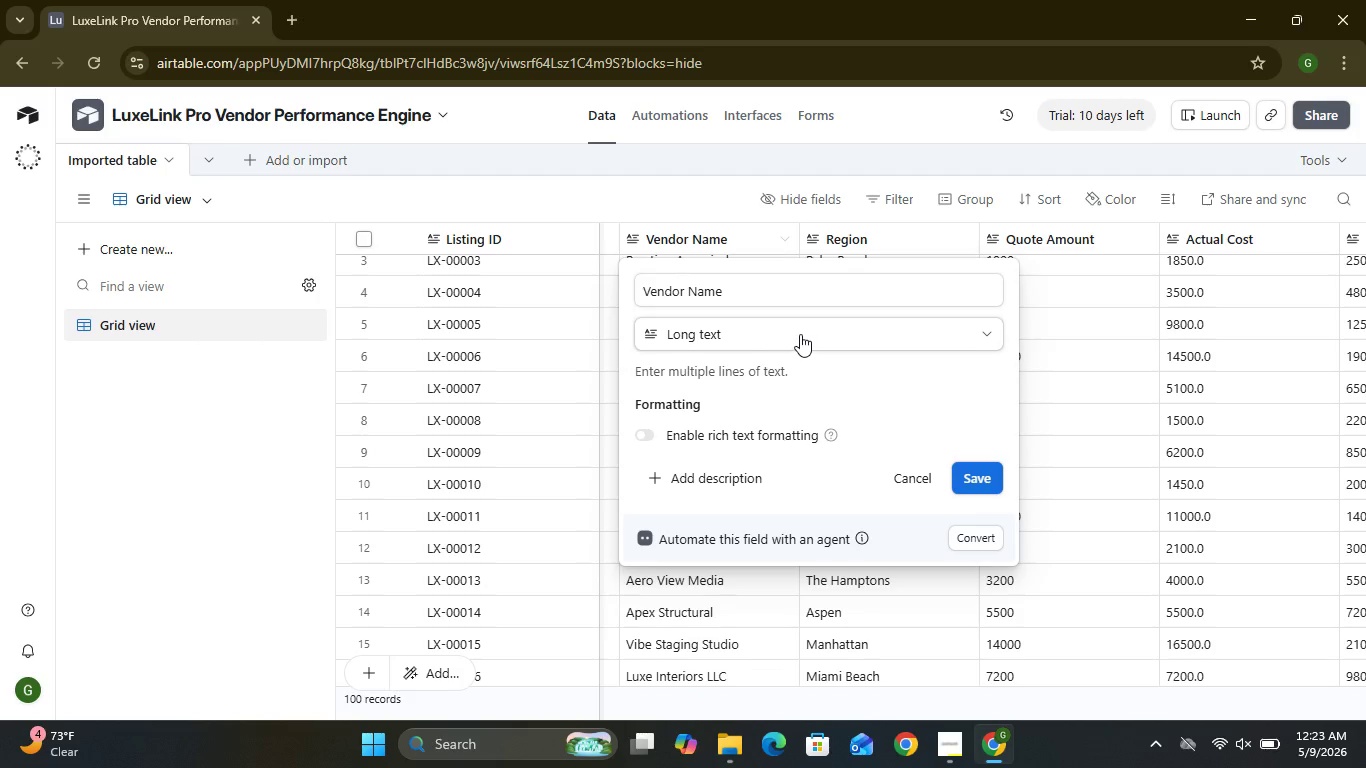 
left_click([800, 334])
 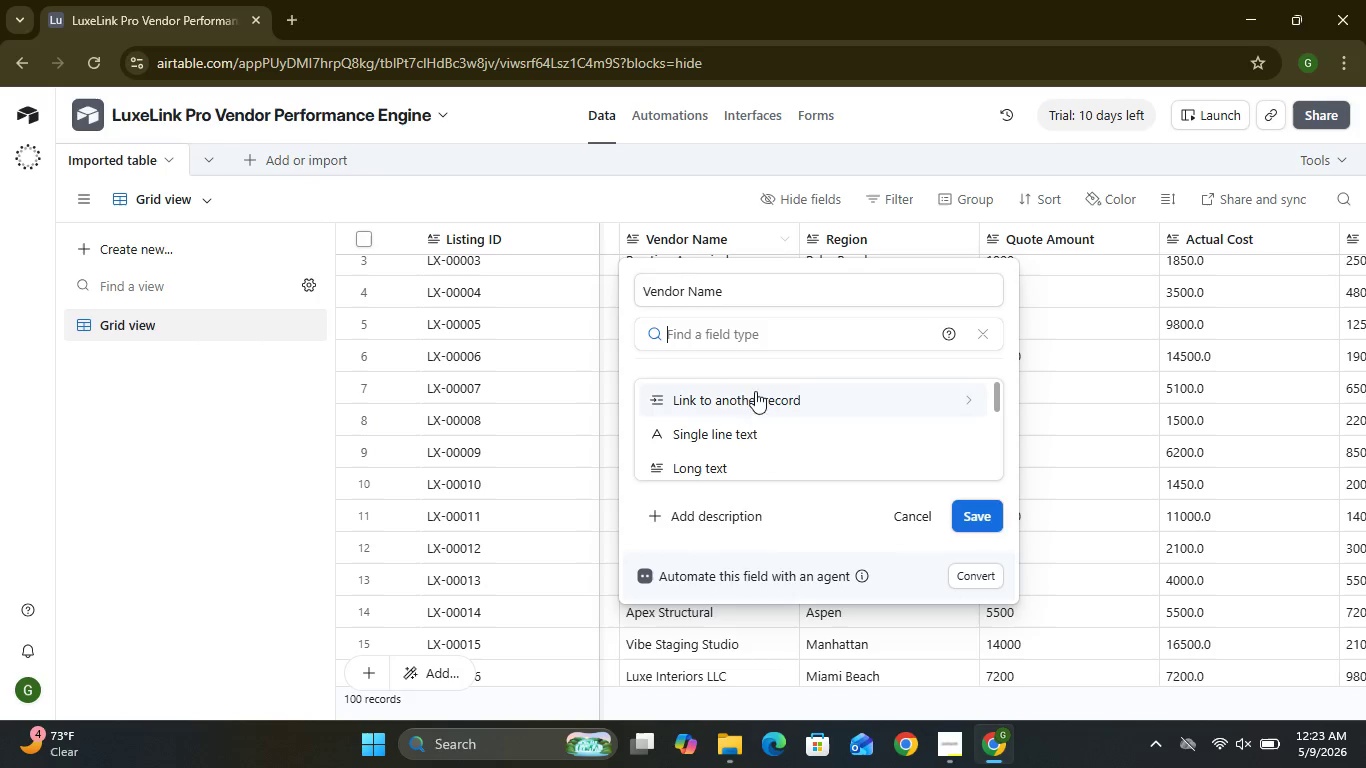 
left_click([734, 437])
 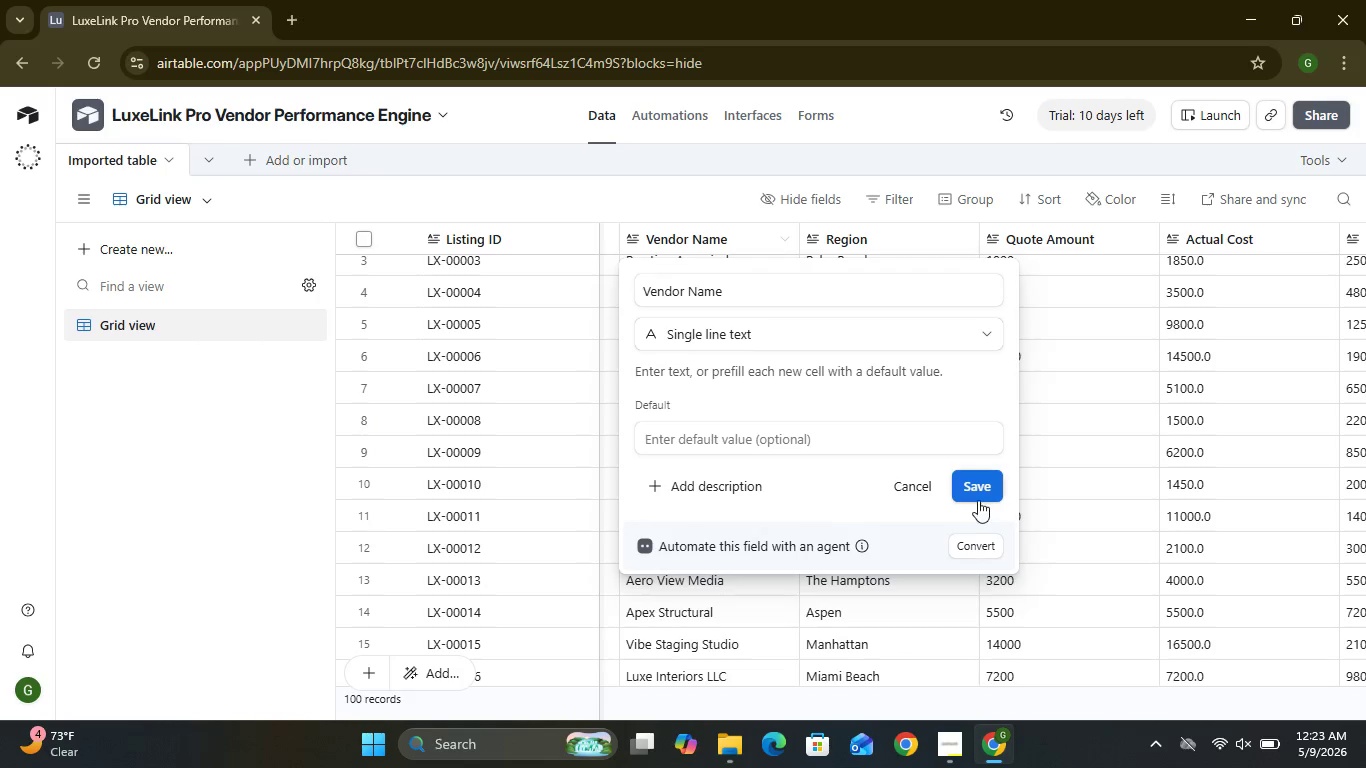 
left_click([971, 490])
 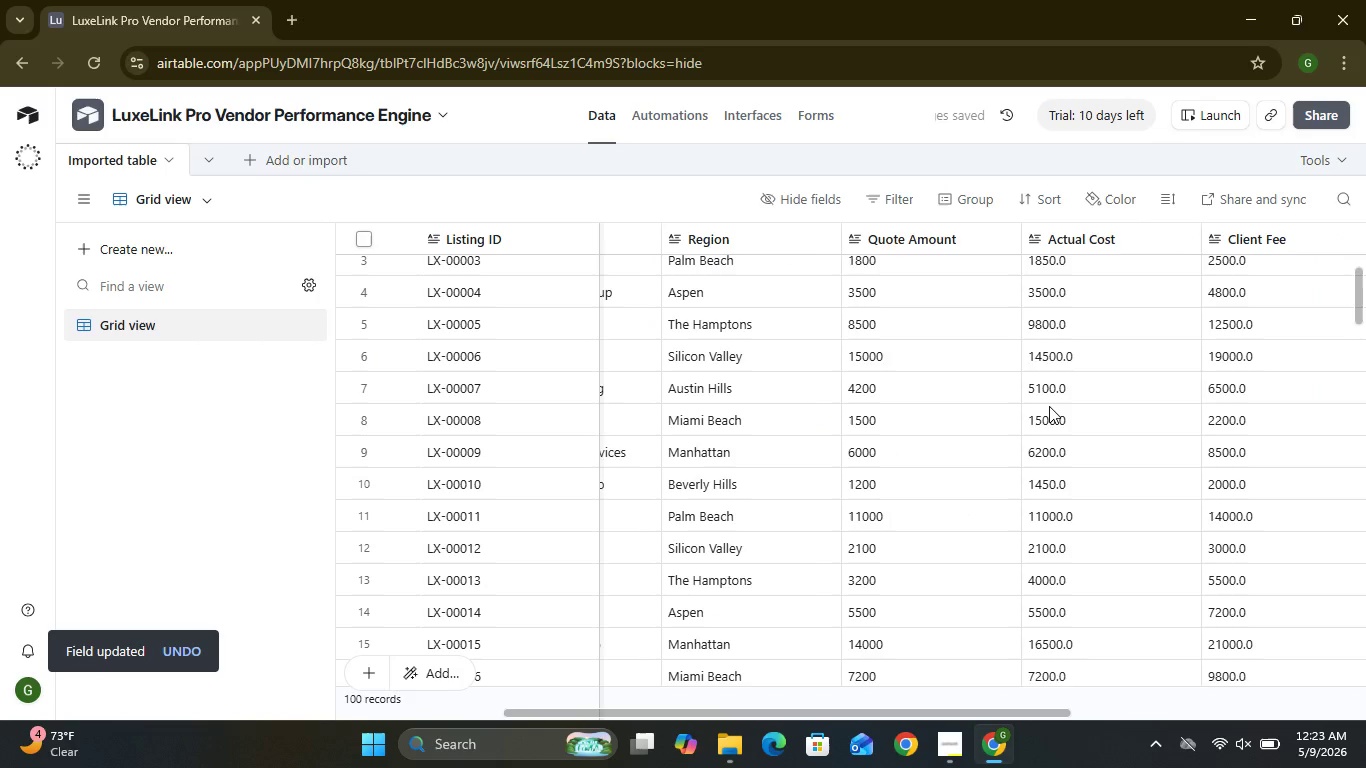 
wait(10.64)
 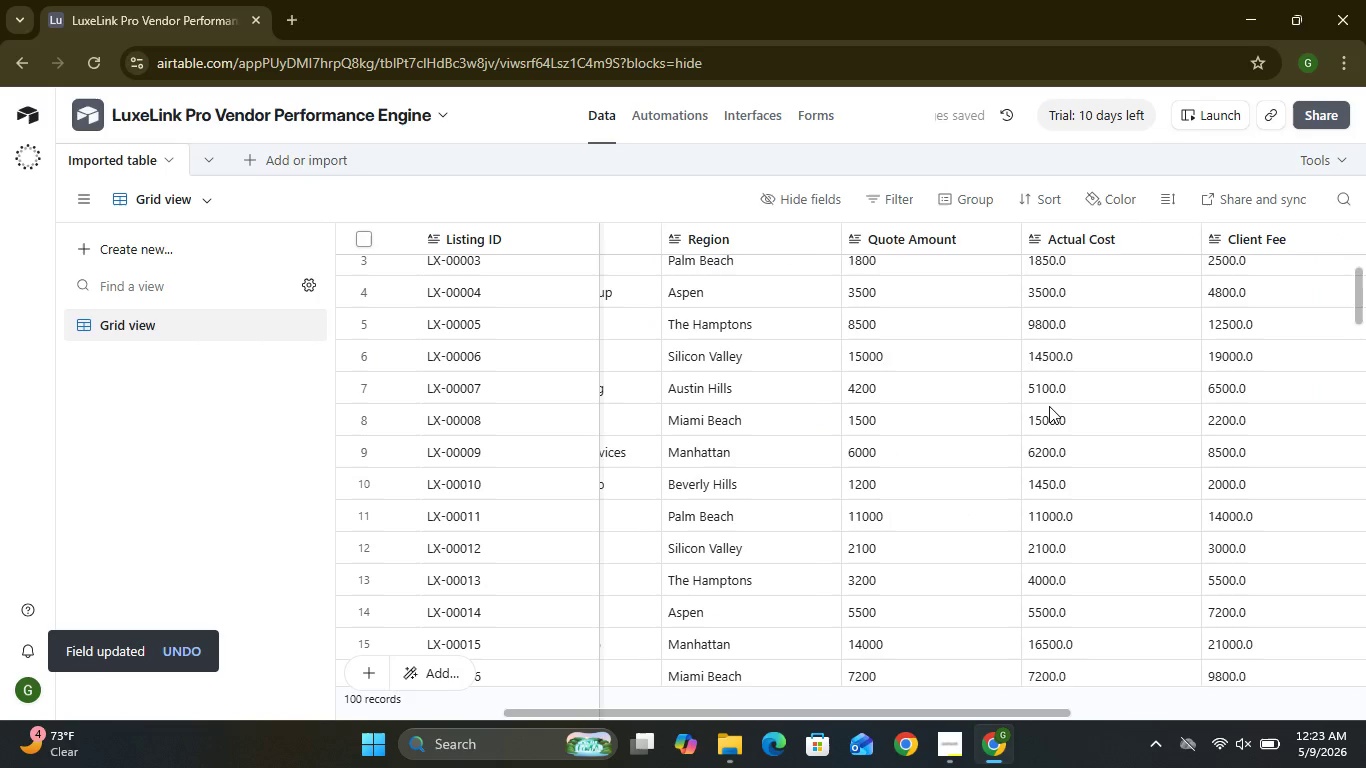 
left_click([583, 242])
 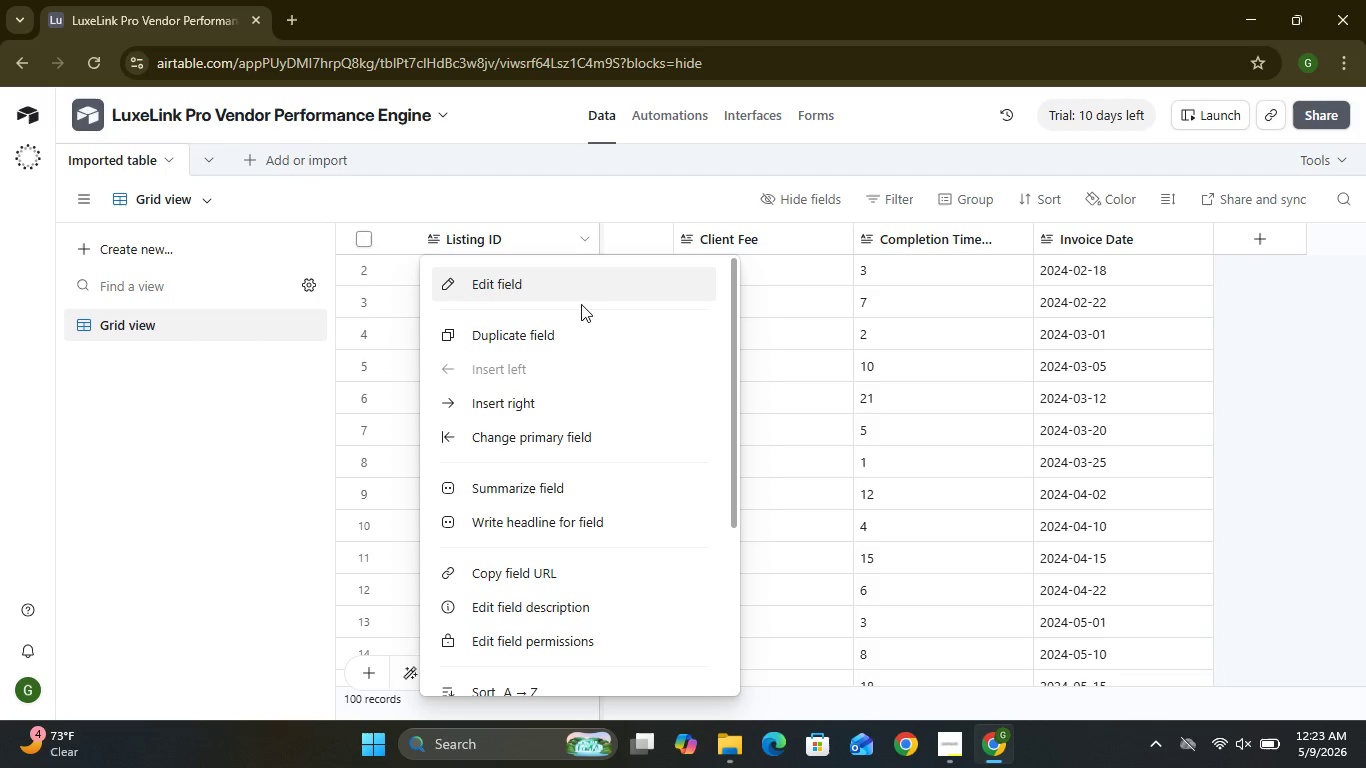 
left_click([568, 282])
 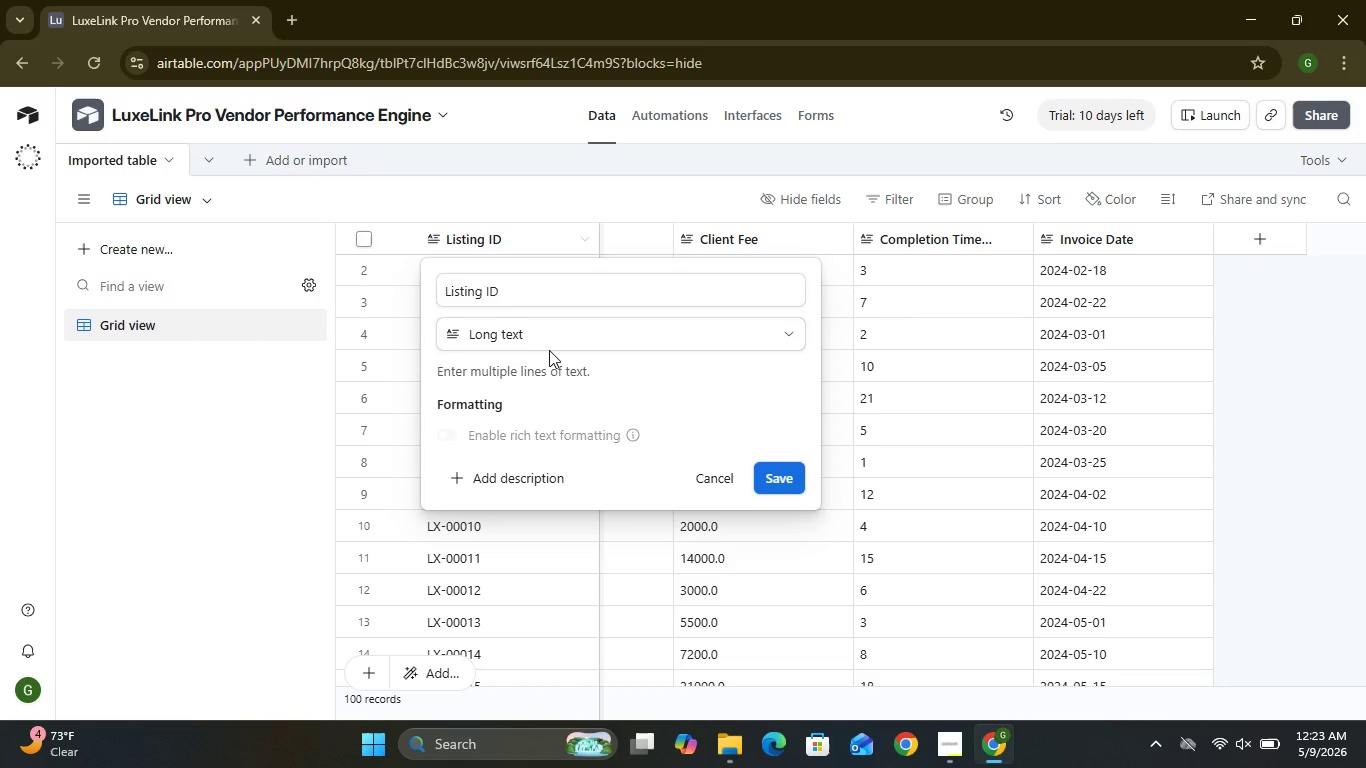 
left_click([549, 350])
 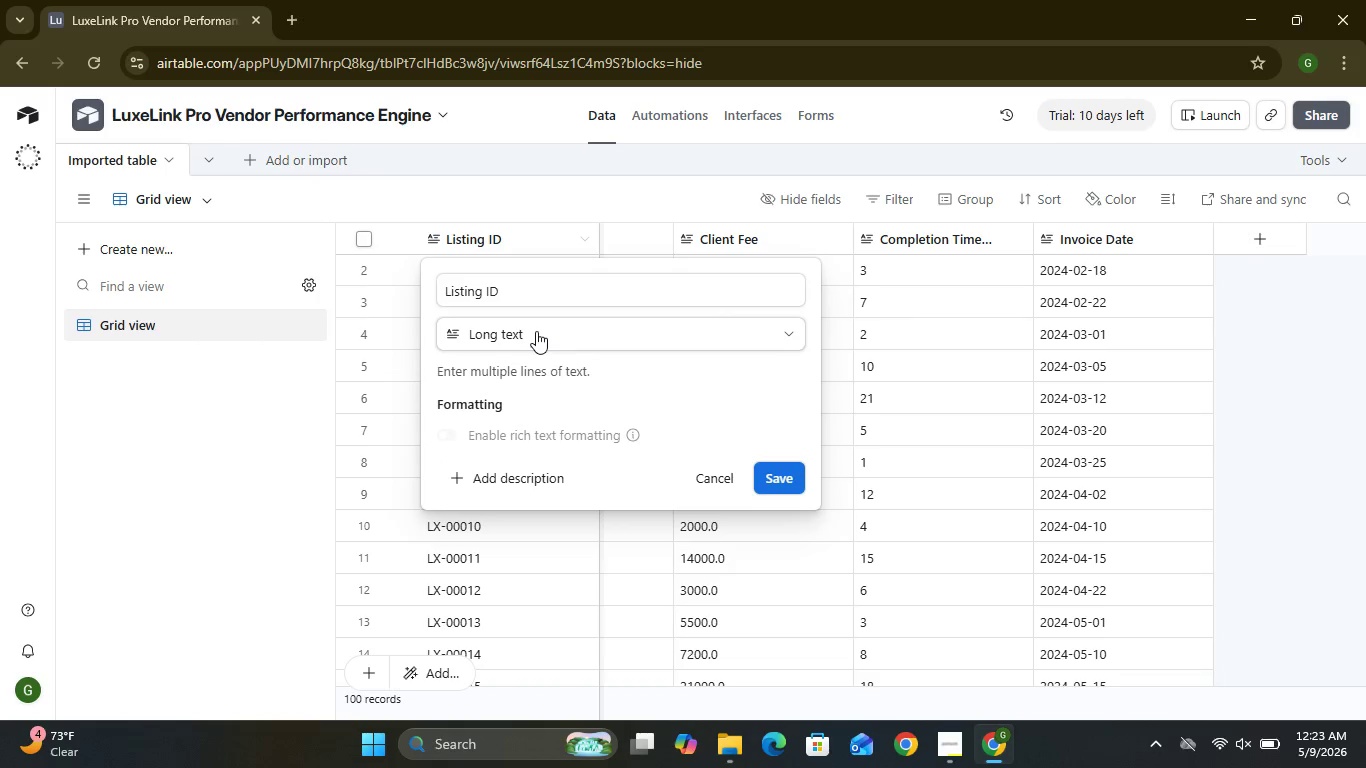 
left_click([536, 331])
 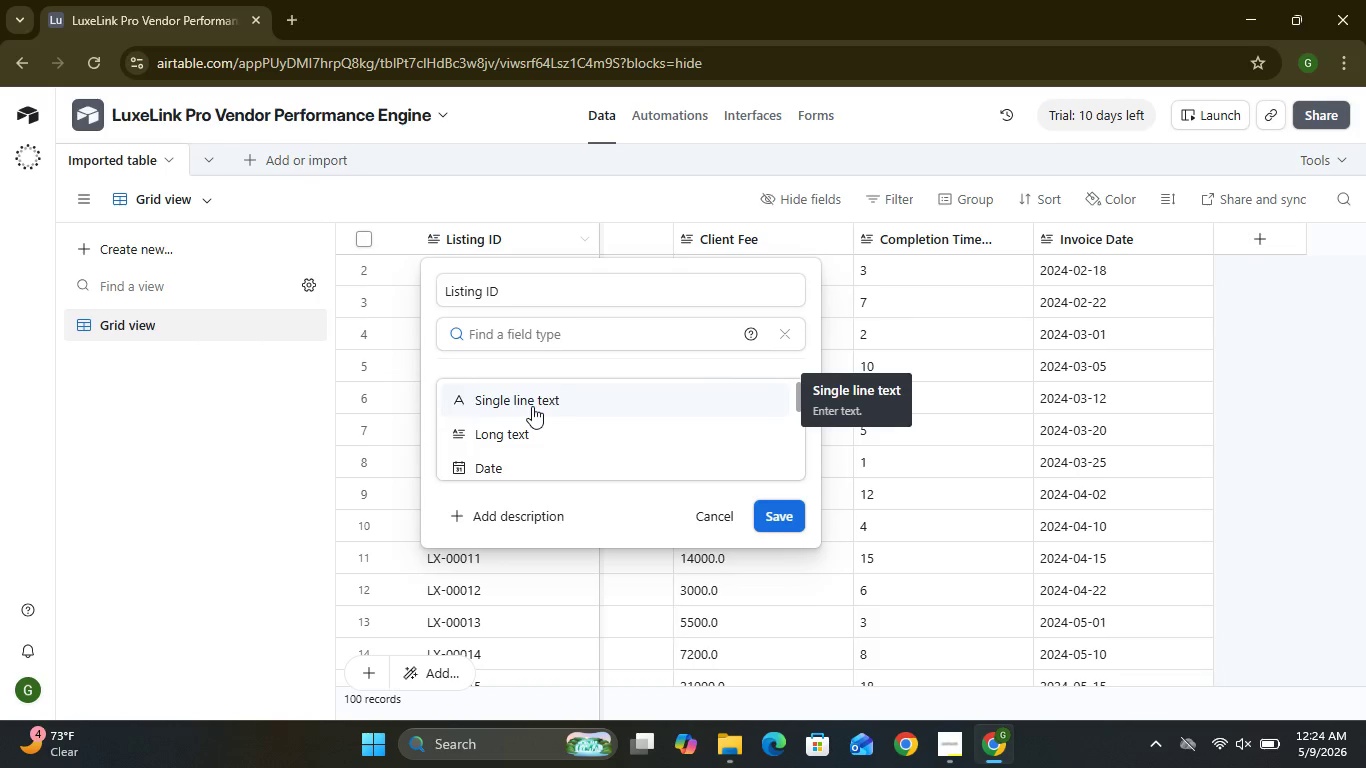 
left_click([532, 406])
 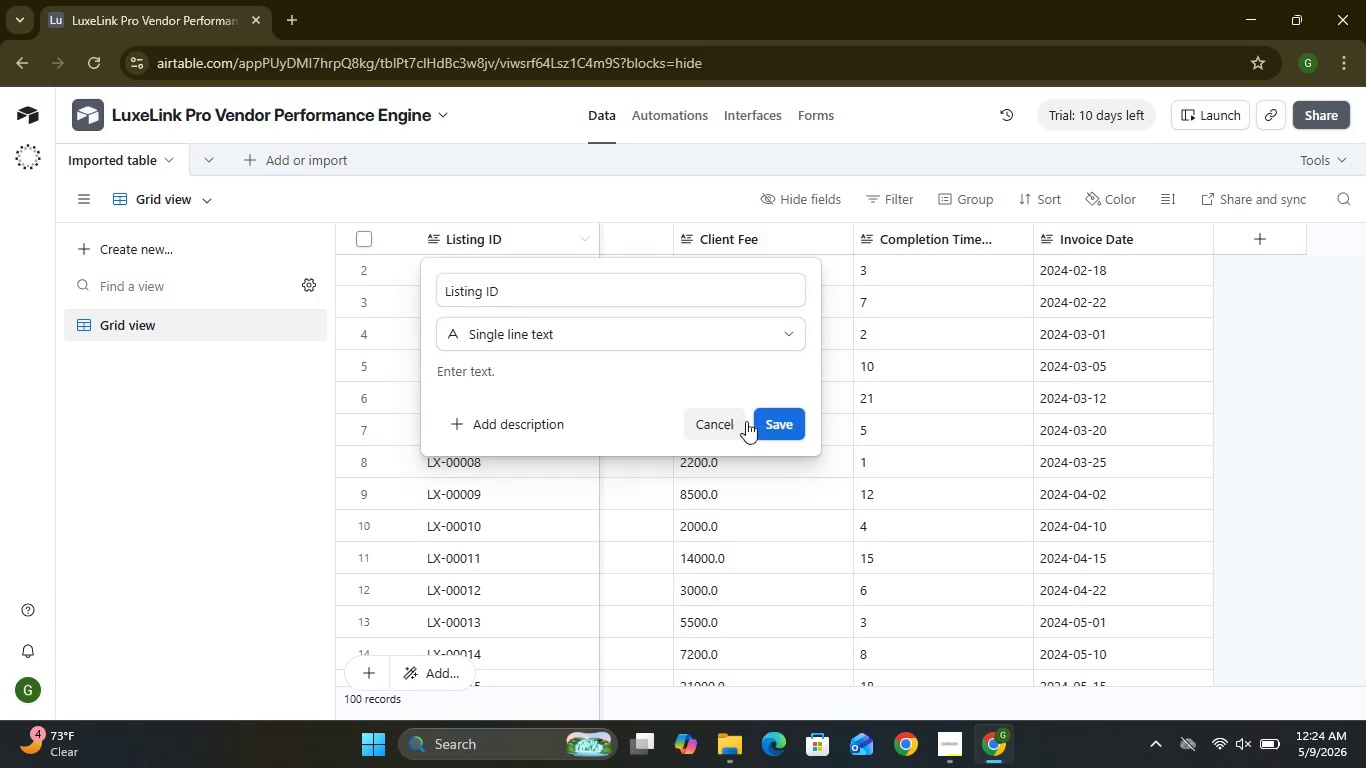 
left_click([778, 428])
 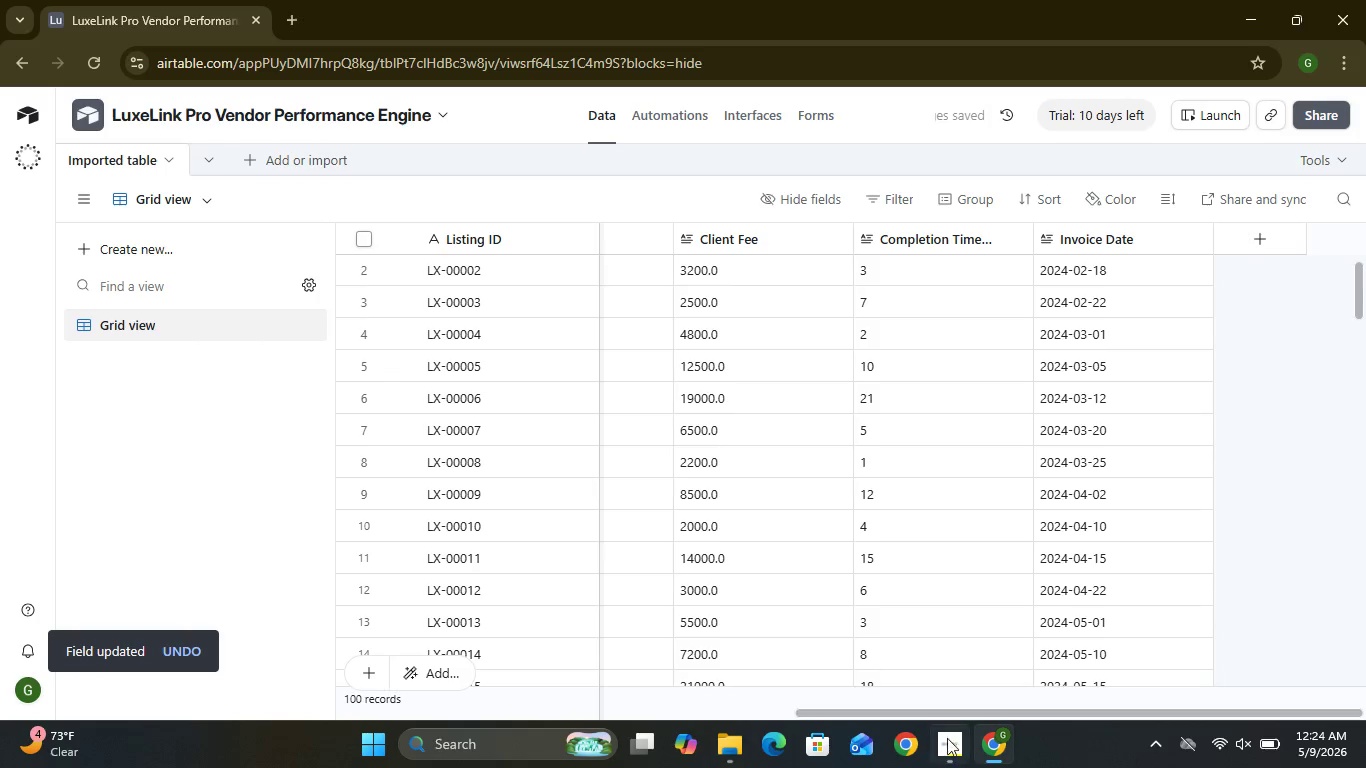 
left_click([948, 744])